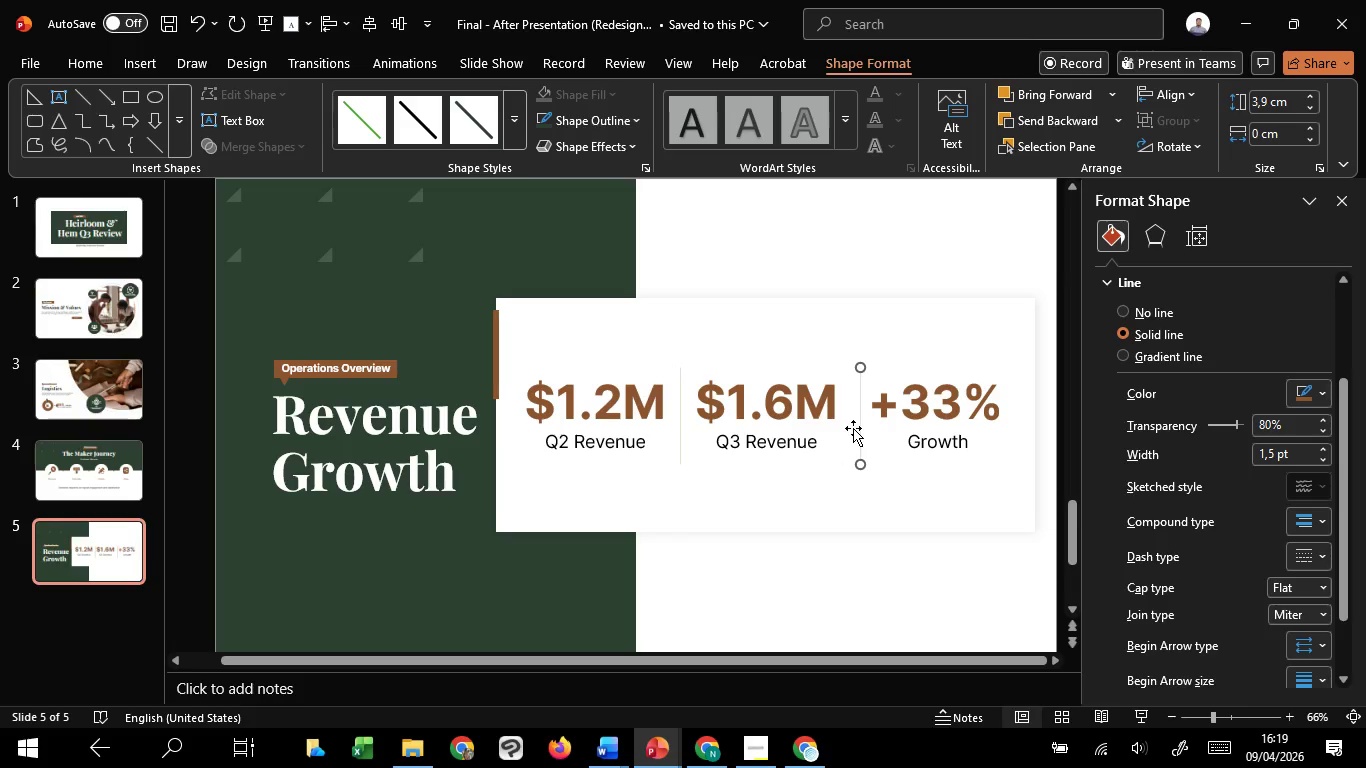 
hold_key(key=C, duration=1.51)
 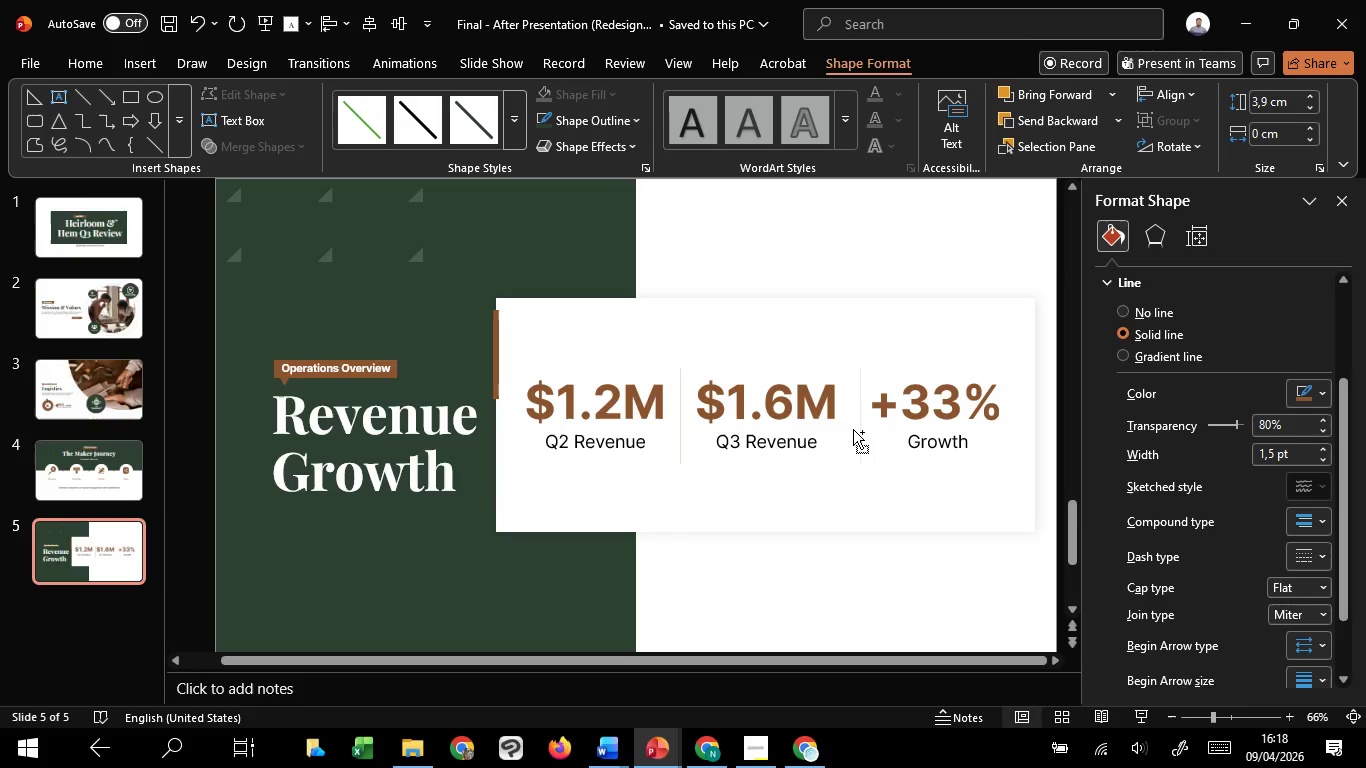 
hold_key(key=C, duration=1.52)
 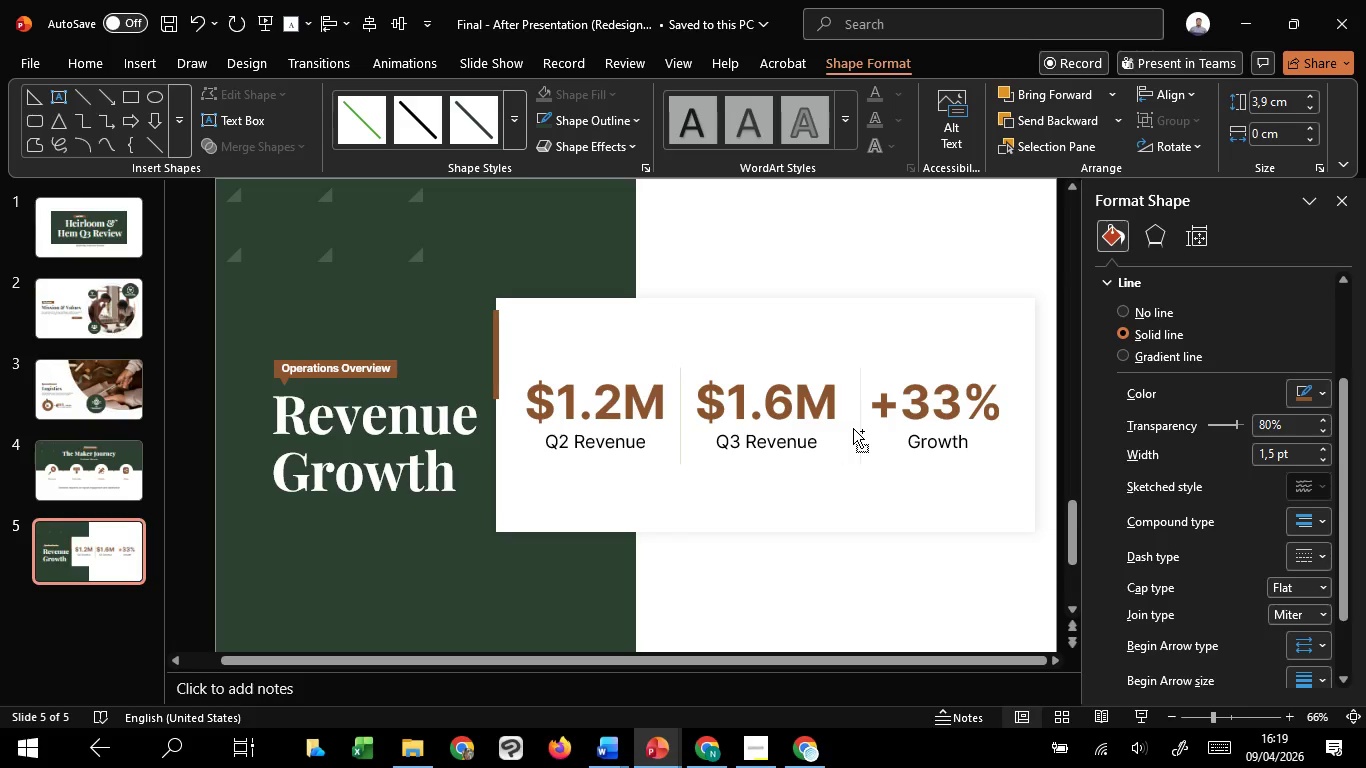 
hold_key(key=C, duration=0.89)
 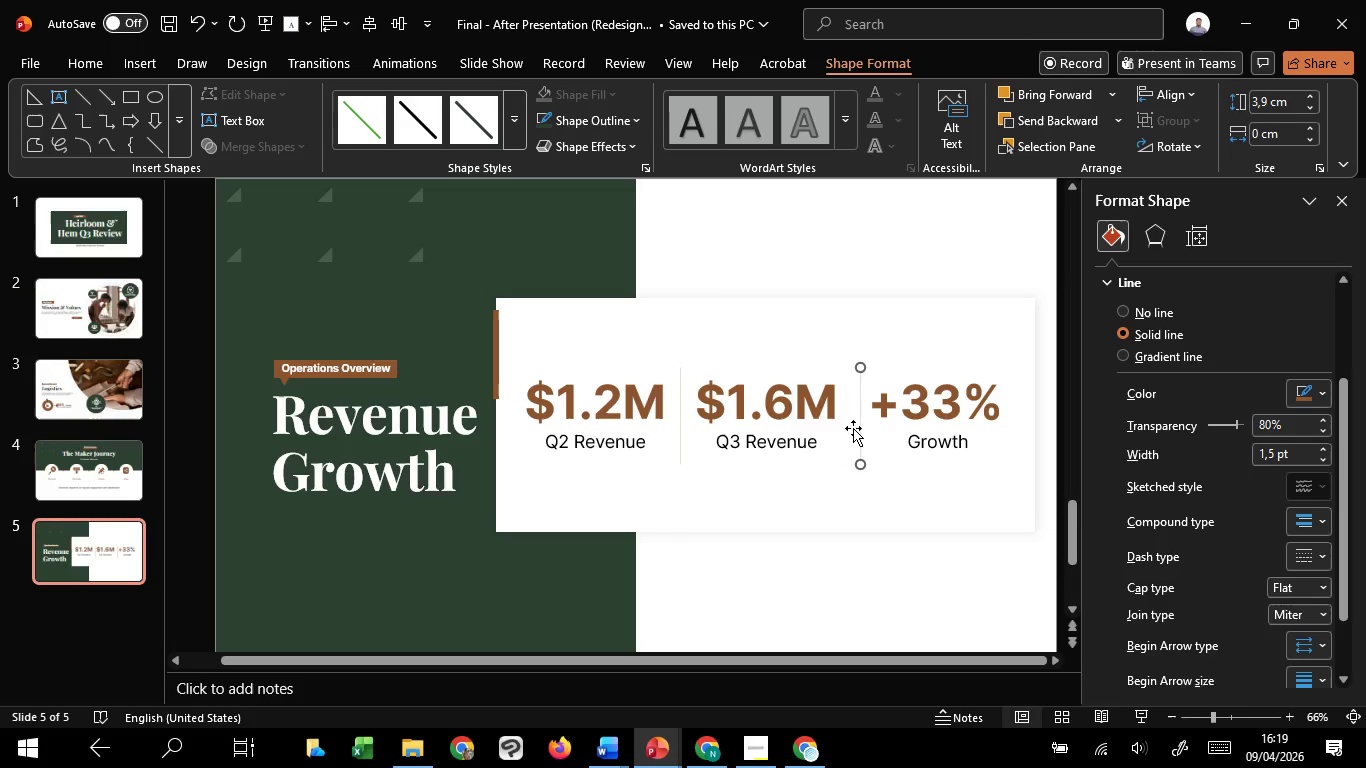 
key(ArrowLeft)
 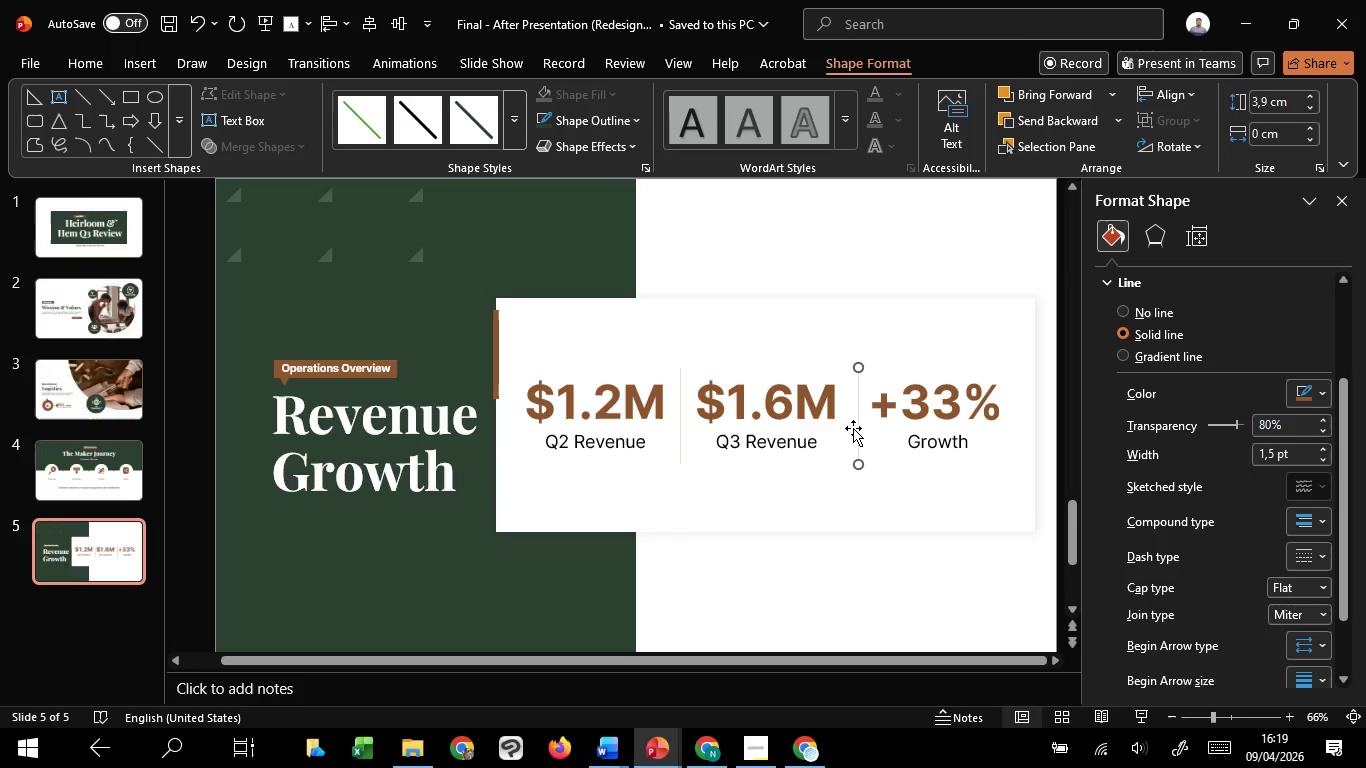 
key(ArrowLeft)
 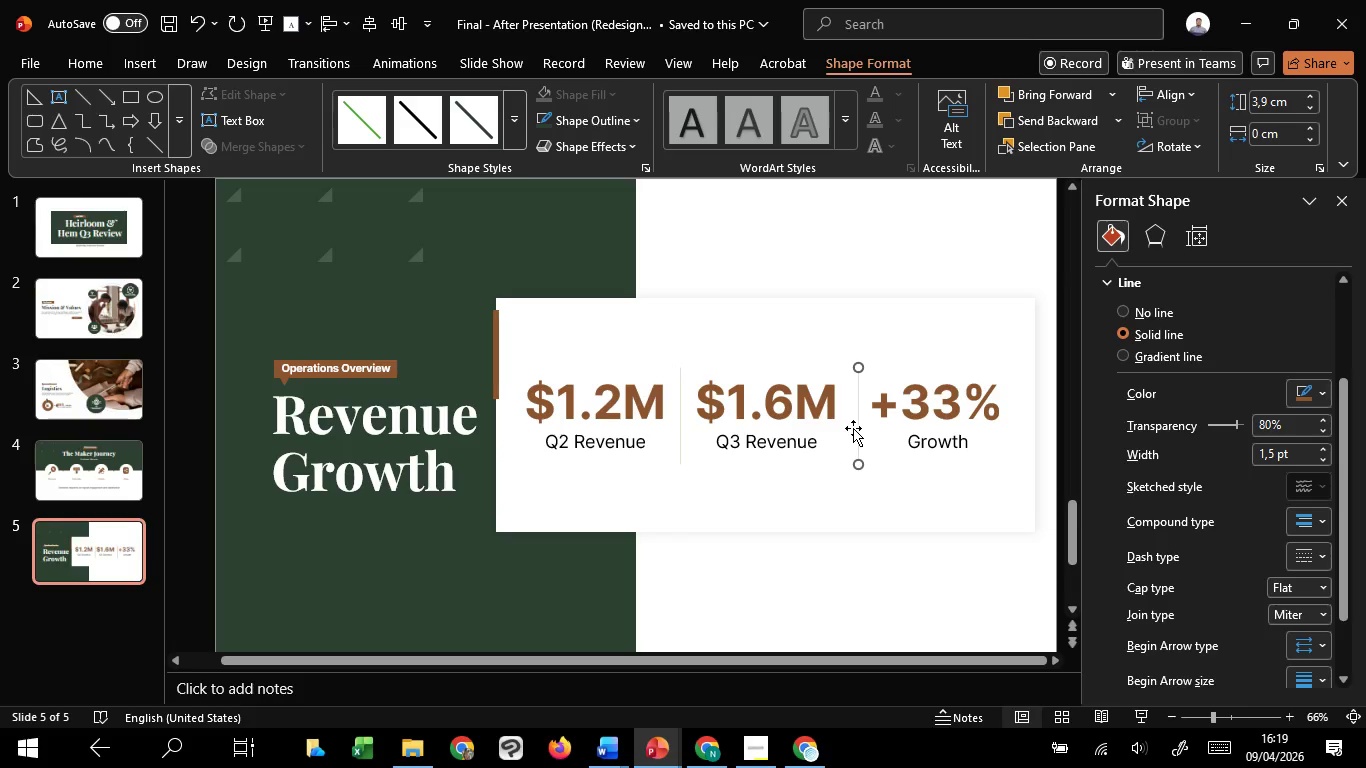 
key(ArrowLeft)
 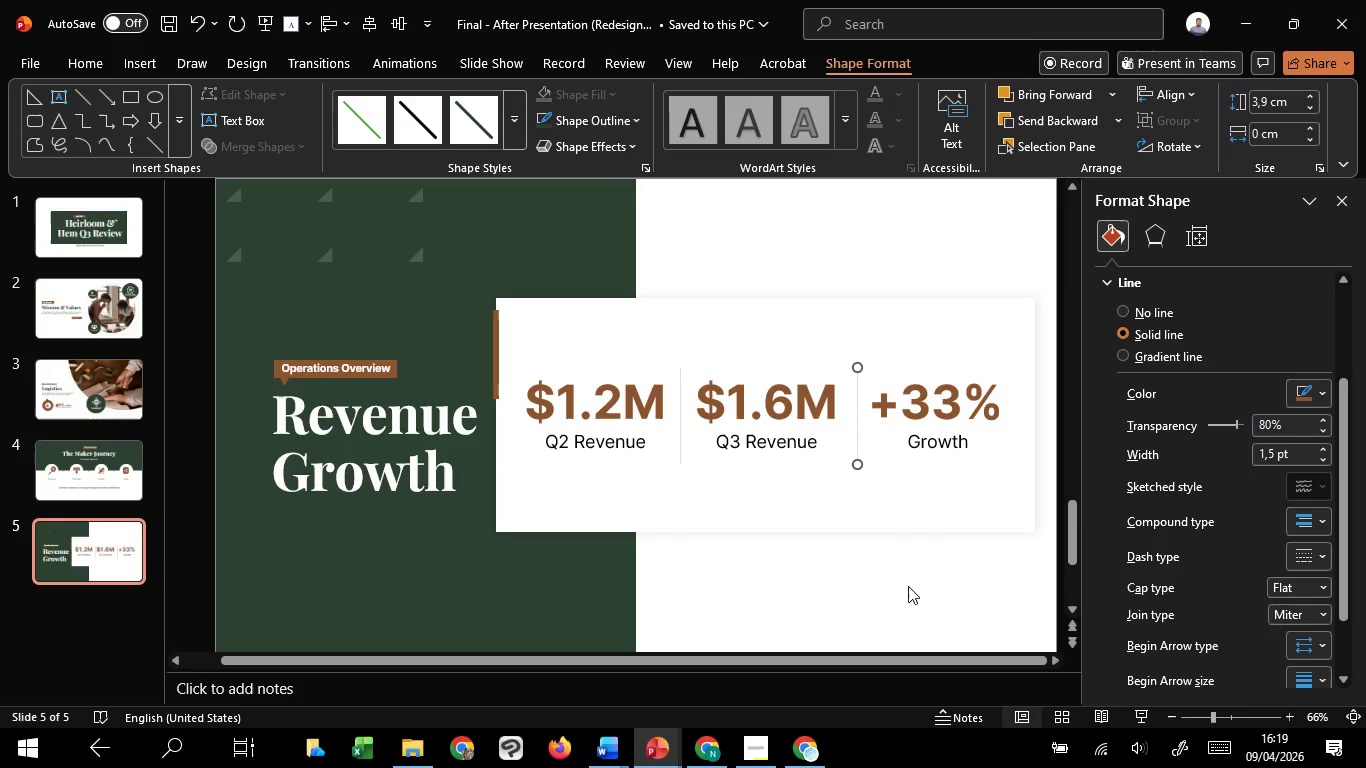 
key(ArrowDown)
 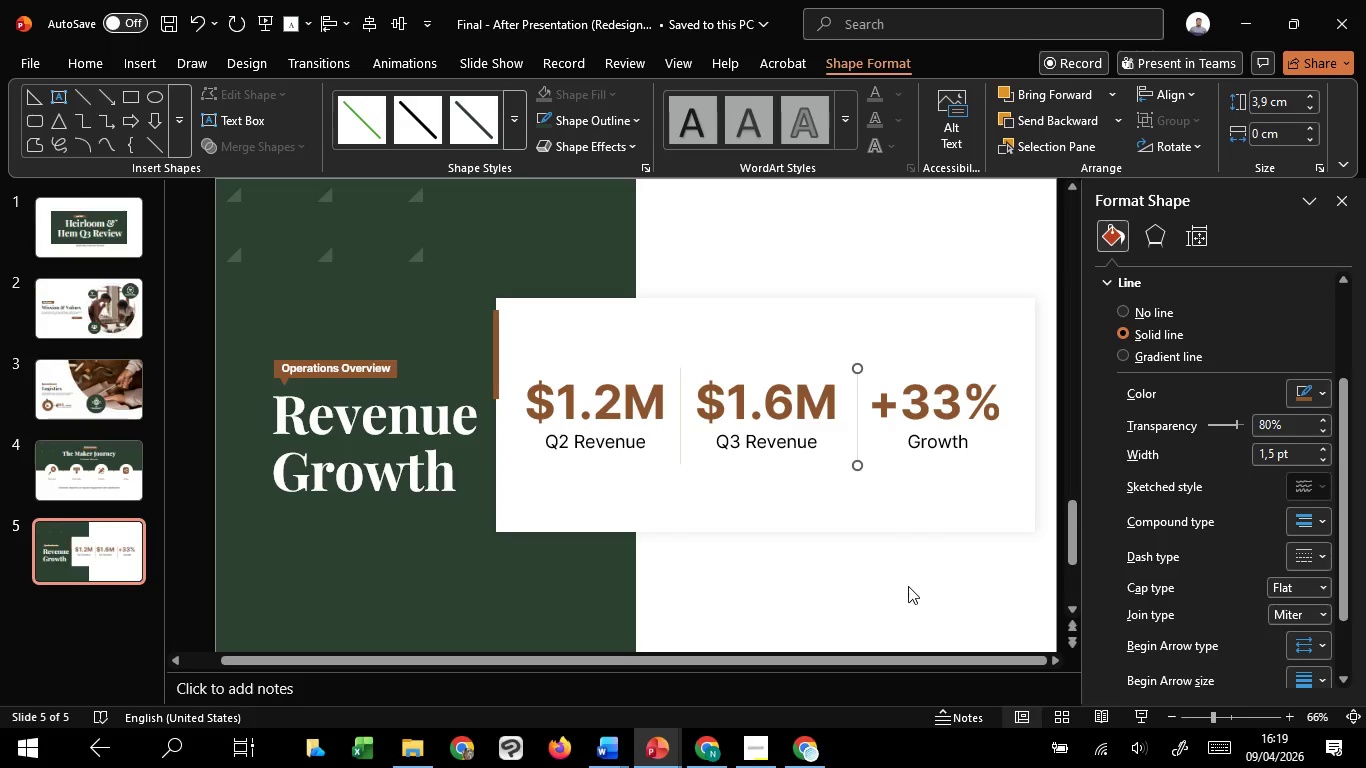 
key(Control+Z)
 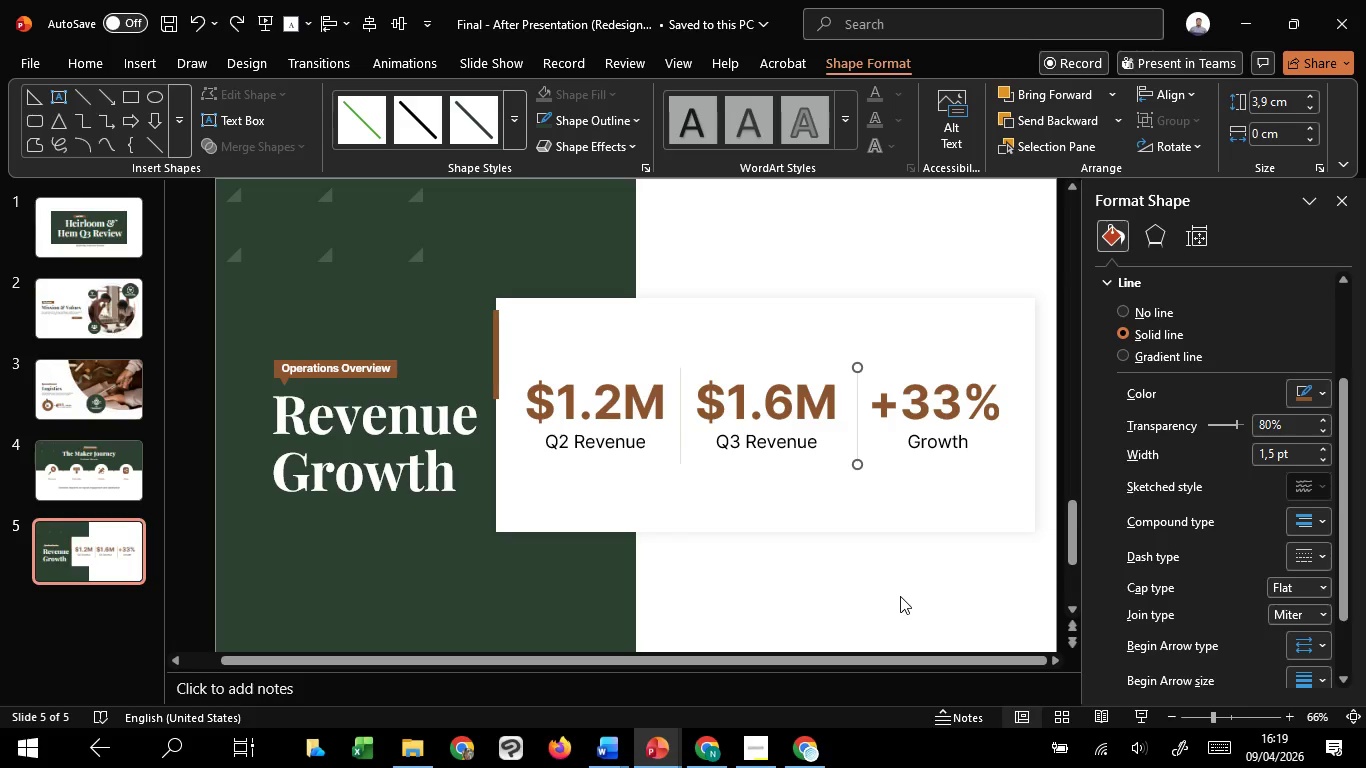 
key(ArrowRight)
 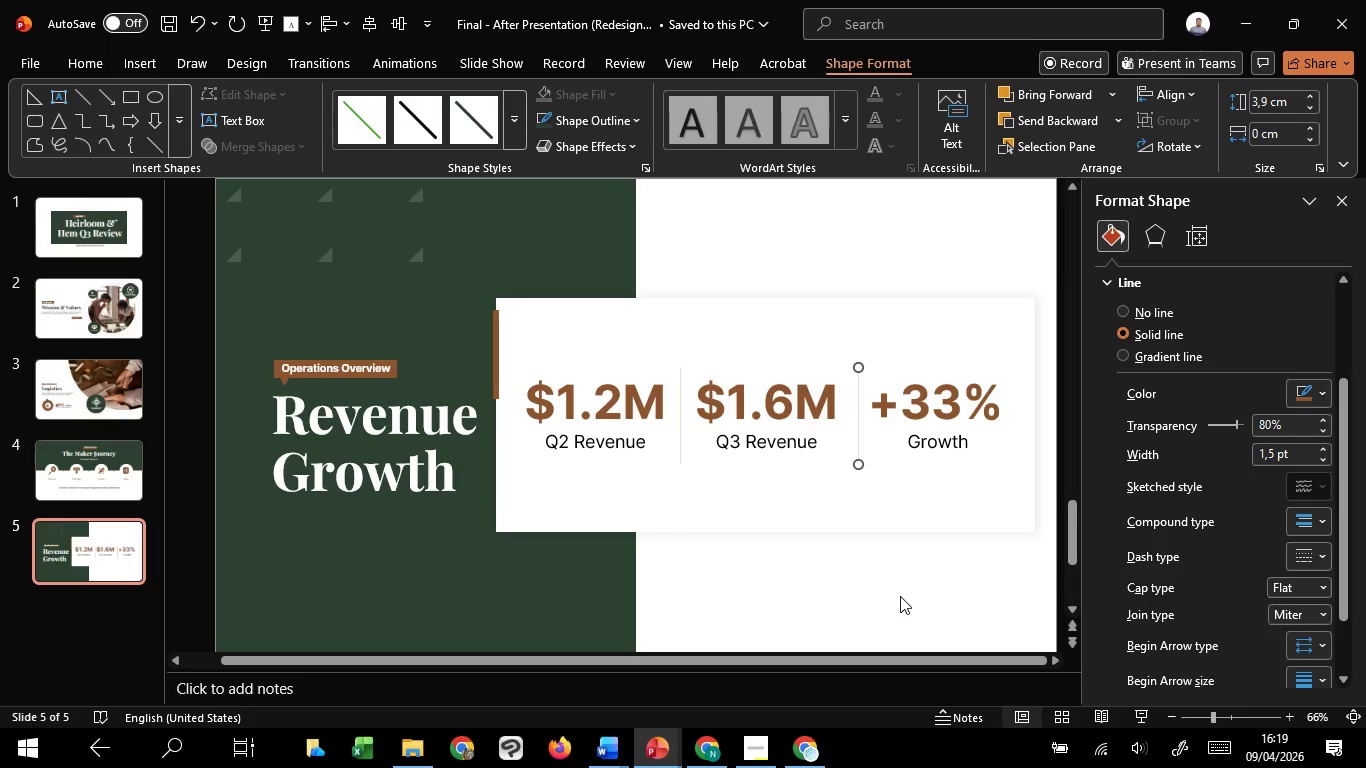 
key(ArrowLeft)
 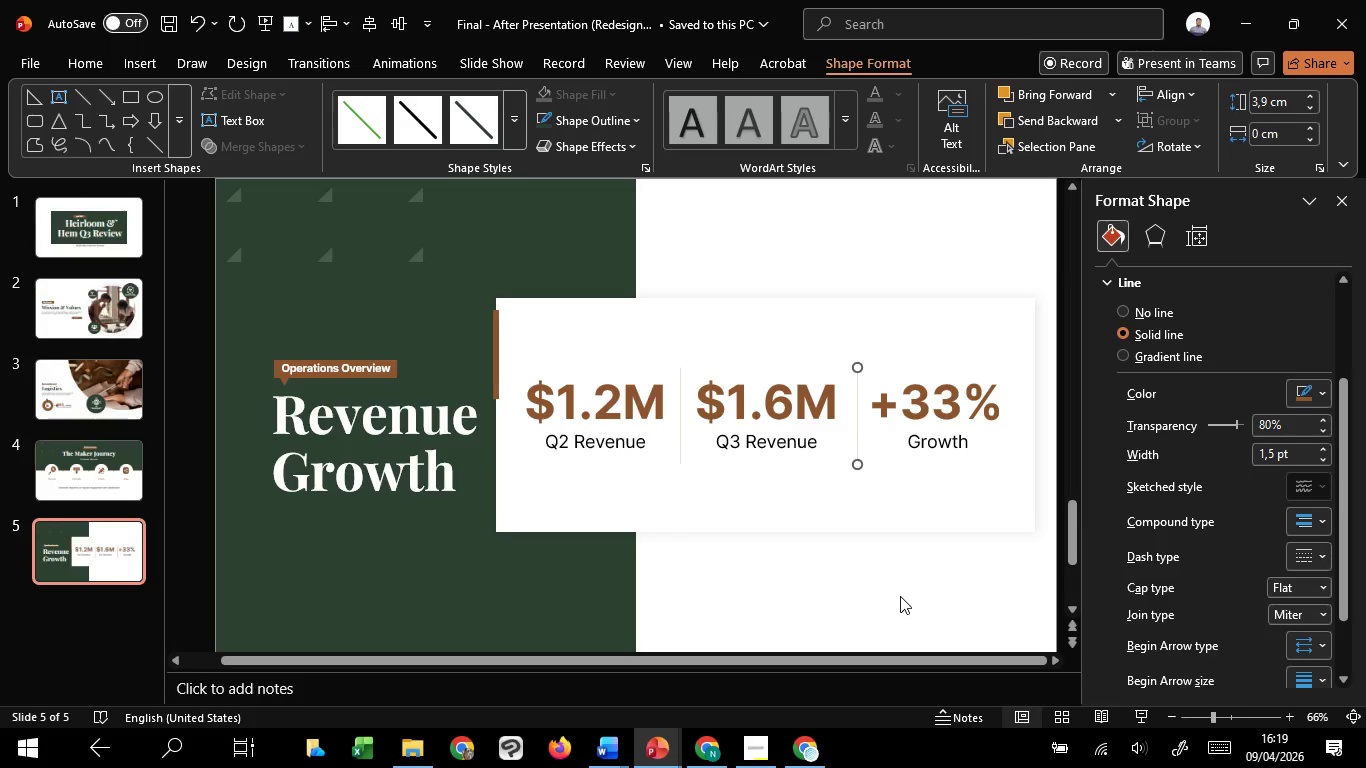 
left_click([900, 596])
 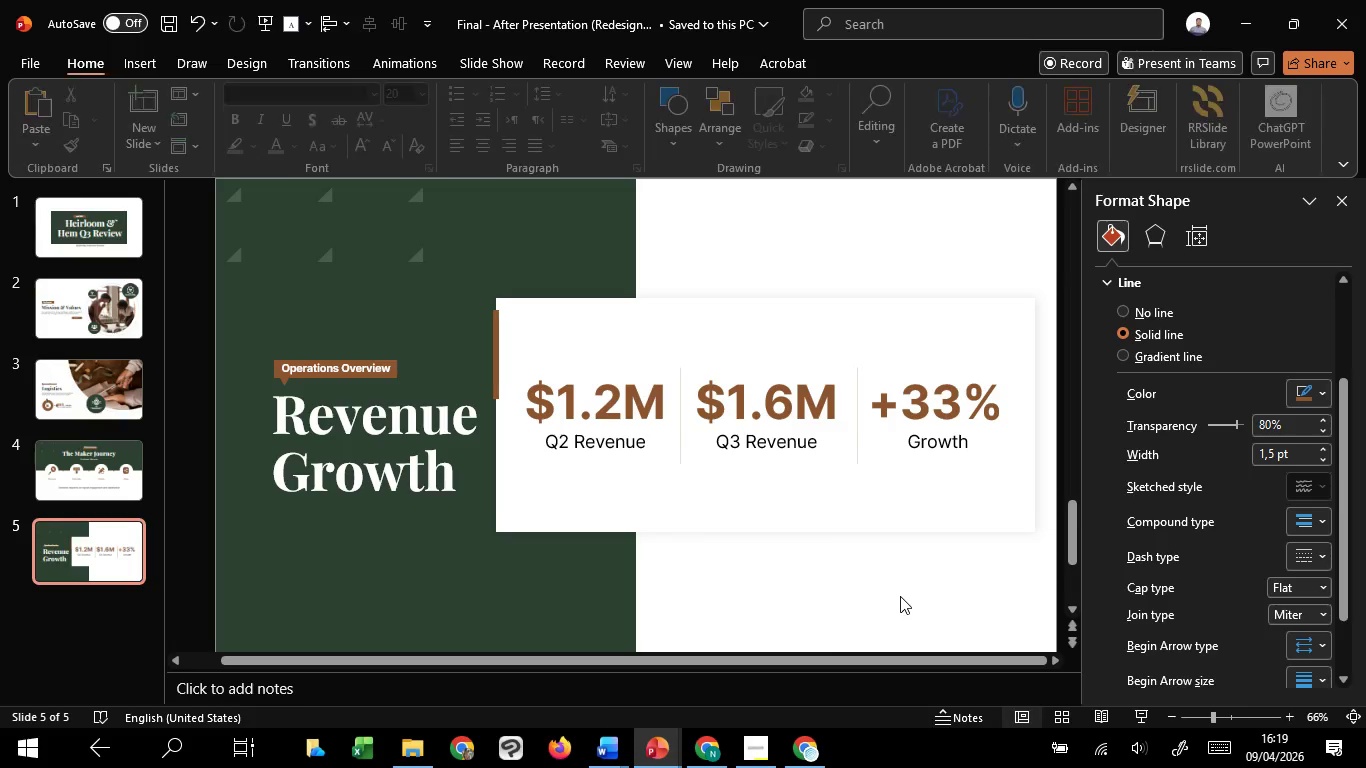 
hold_key(key=ControlLeft, duration=1.52)
scroll: coordinate [900, 596], scroll_direction: down, amount: 1.0
 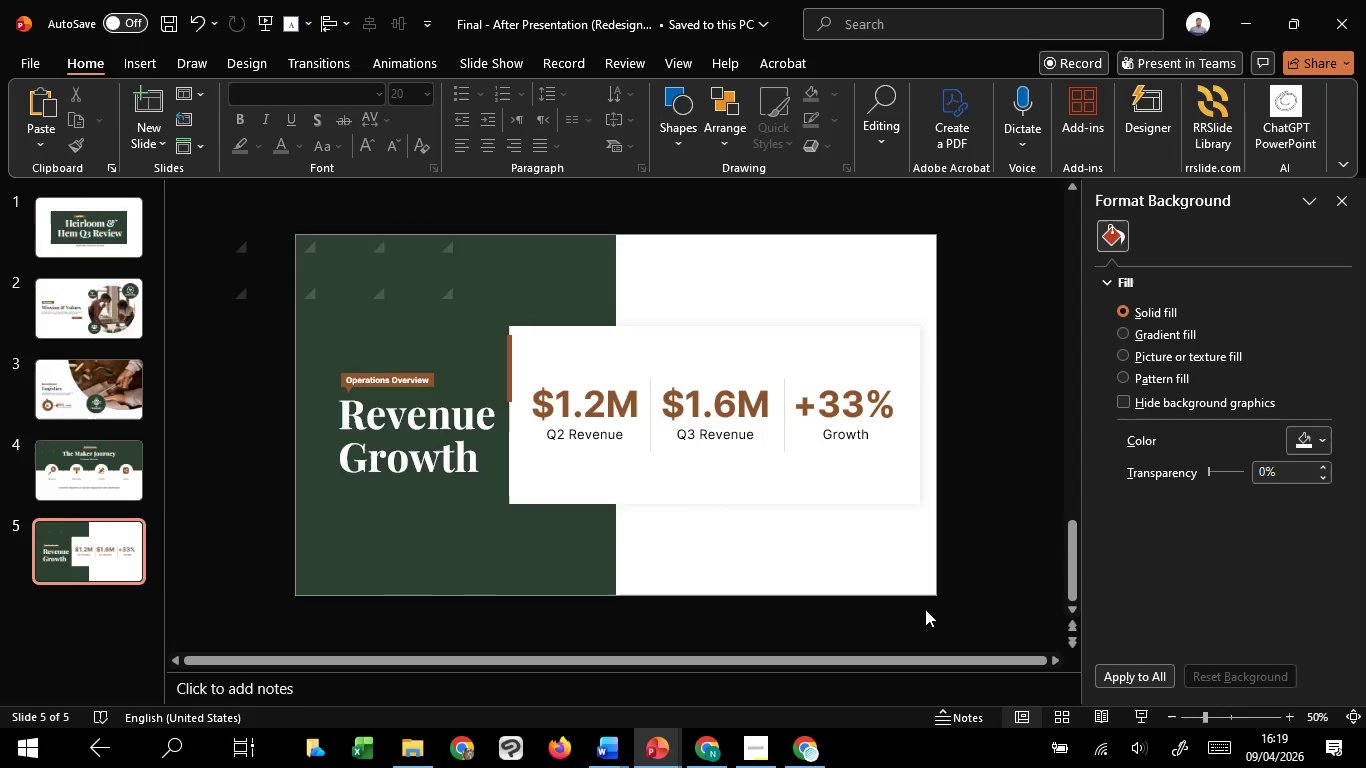 
hold_key(key=ControlLeft, duration=1.5)
 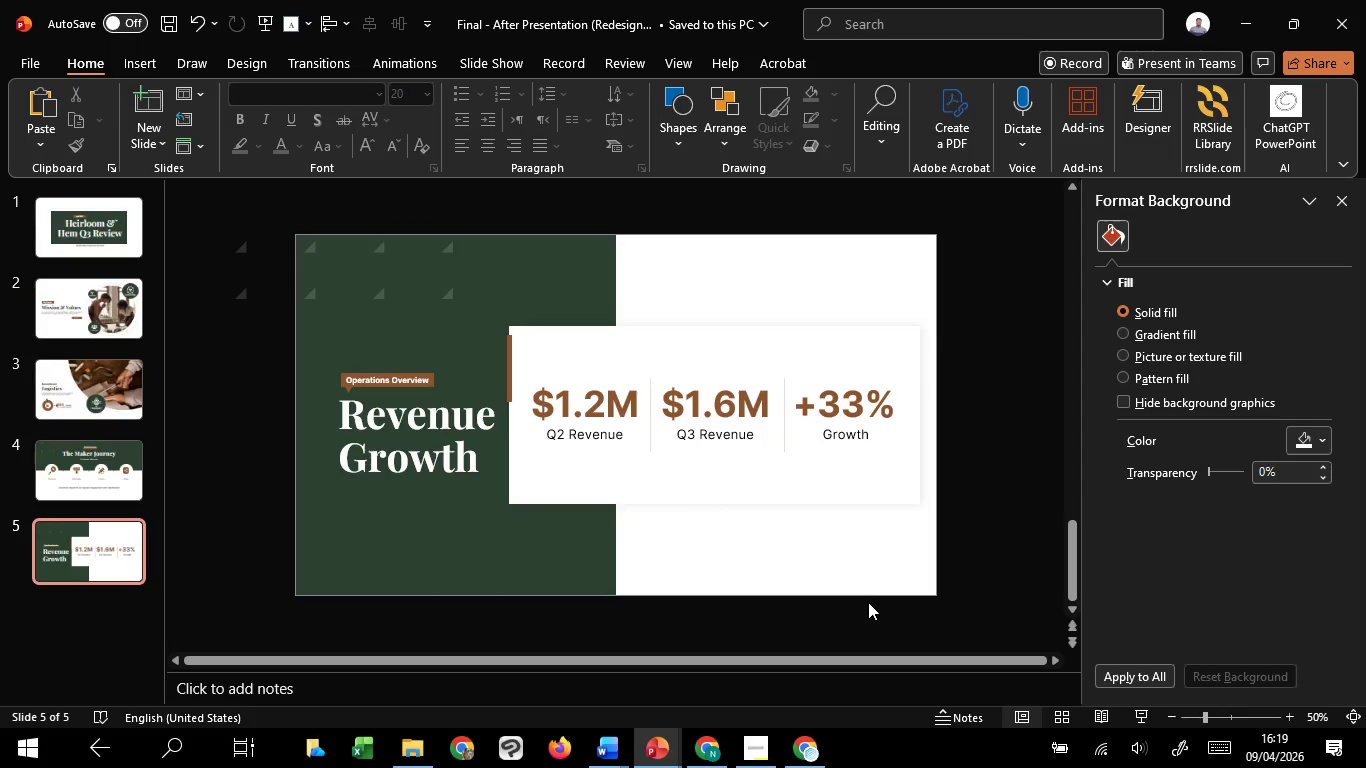 
hold_key(key=ControlLeft, duration=1.5)
 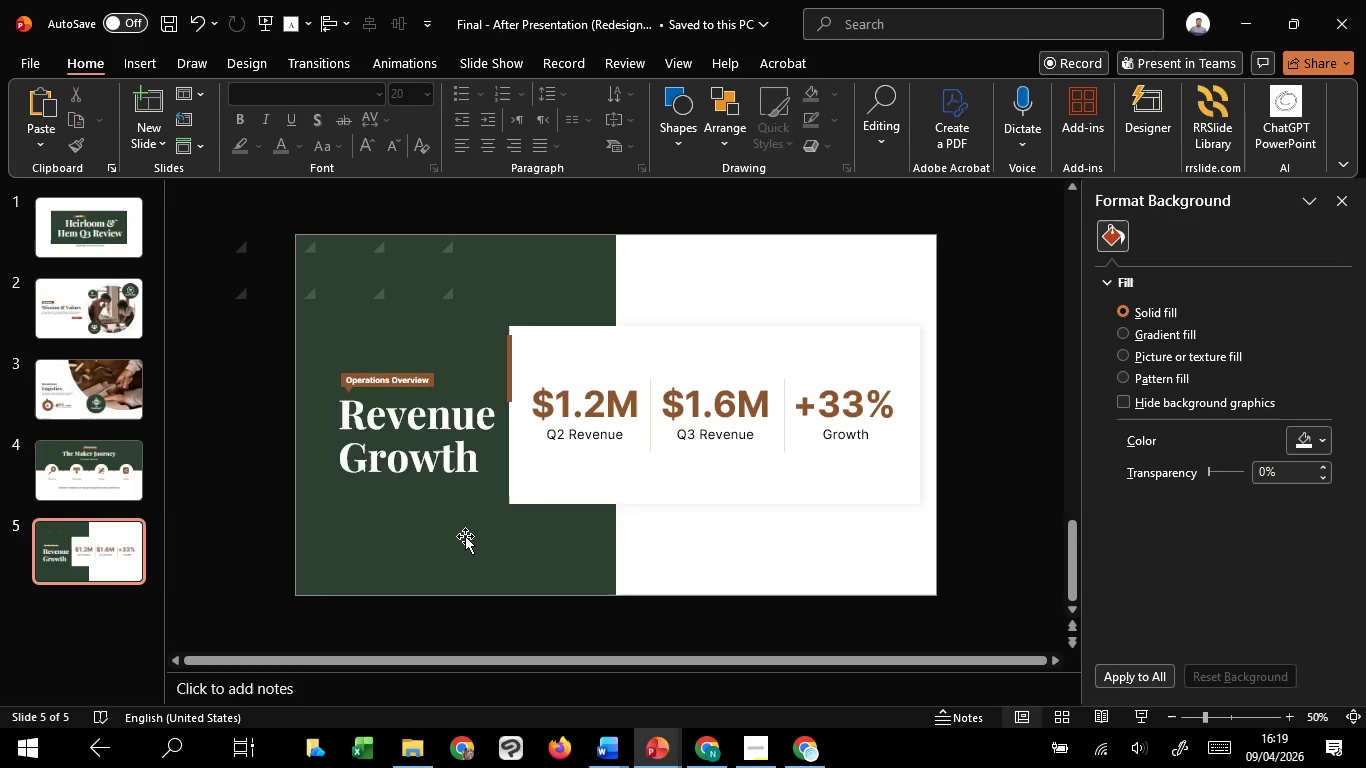 
key(Control+ControlLeft)
 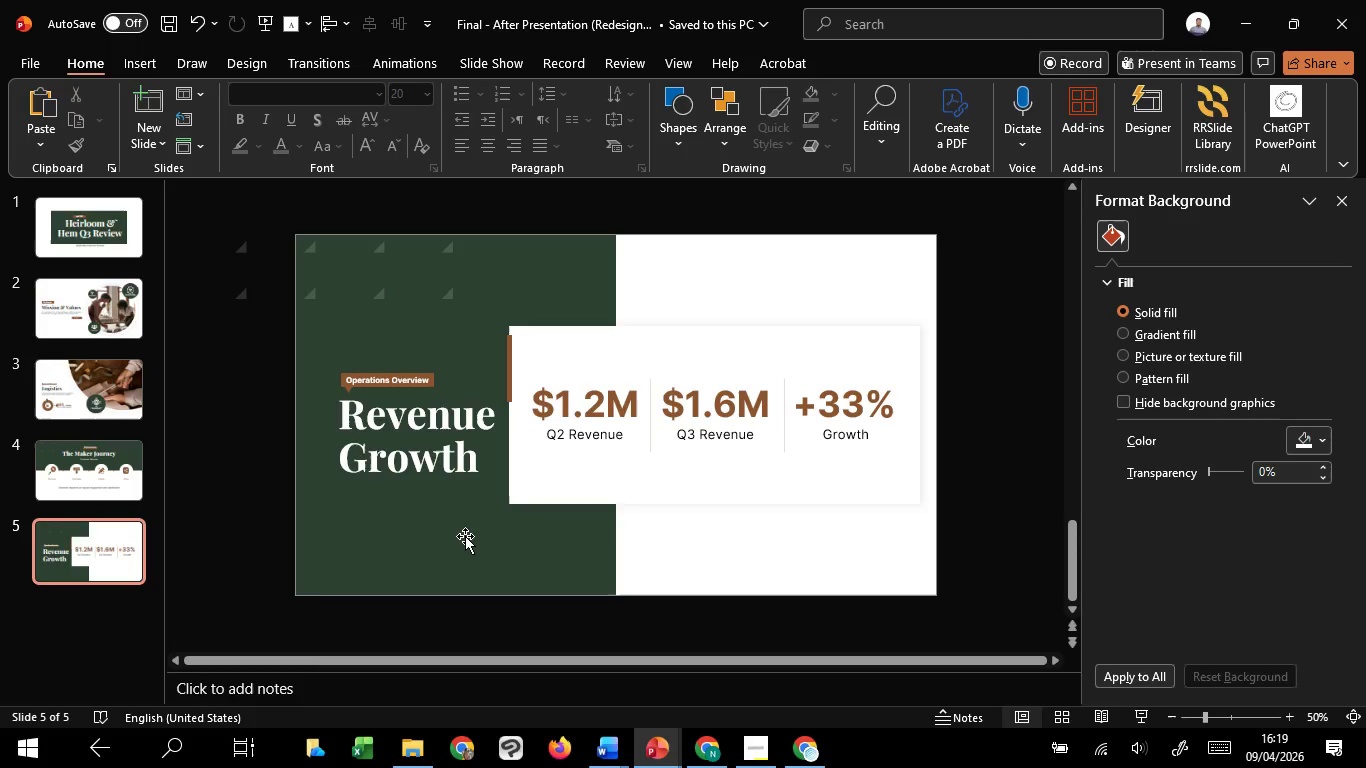 
key(Control+ControlLeft)
 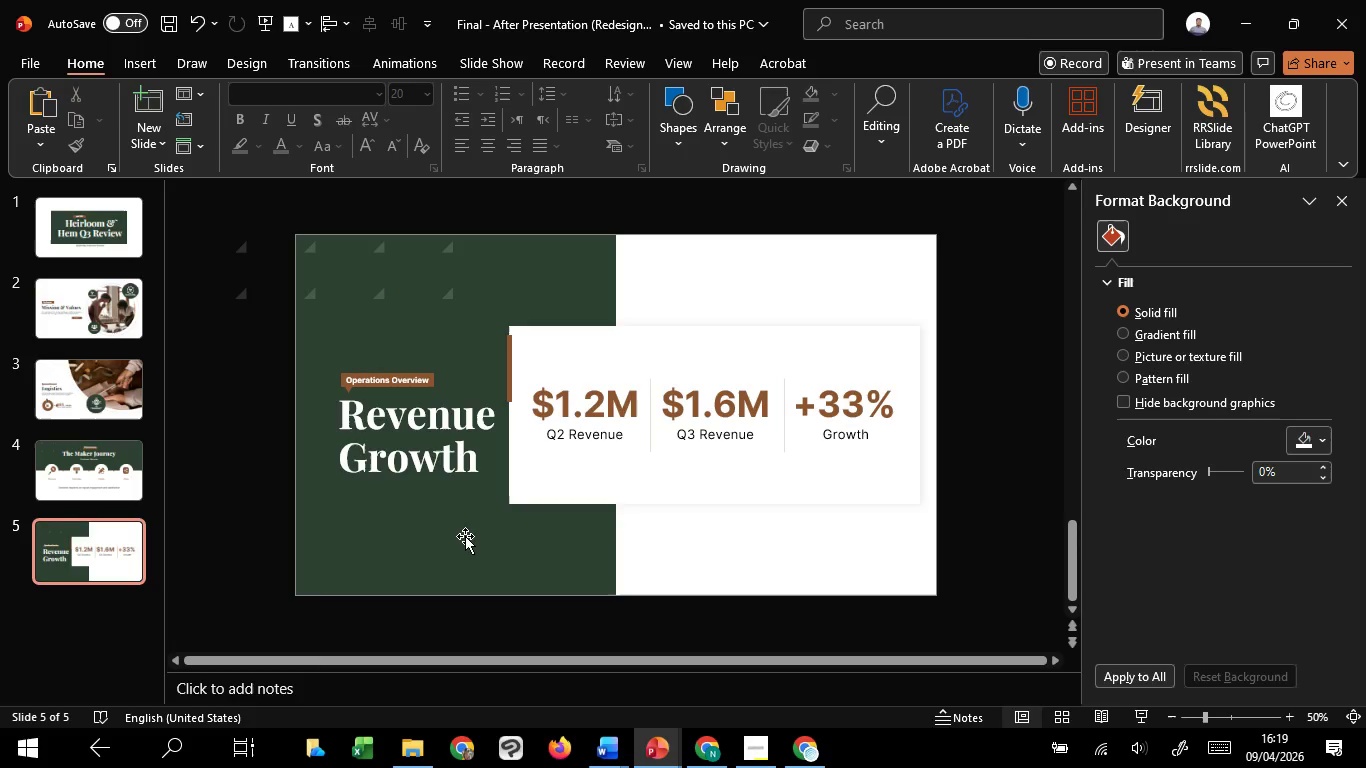 
key(Control+ControlLeft)
 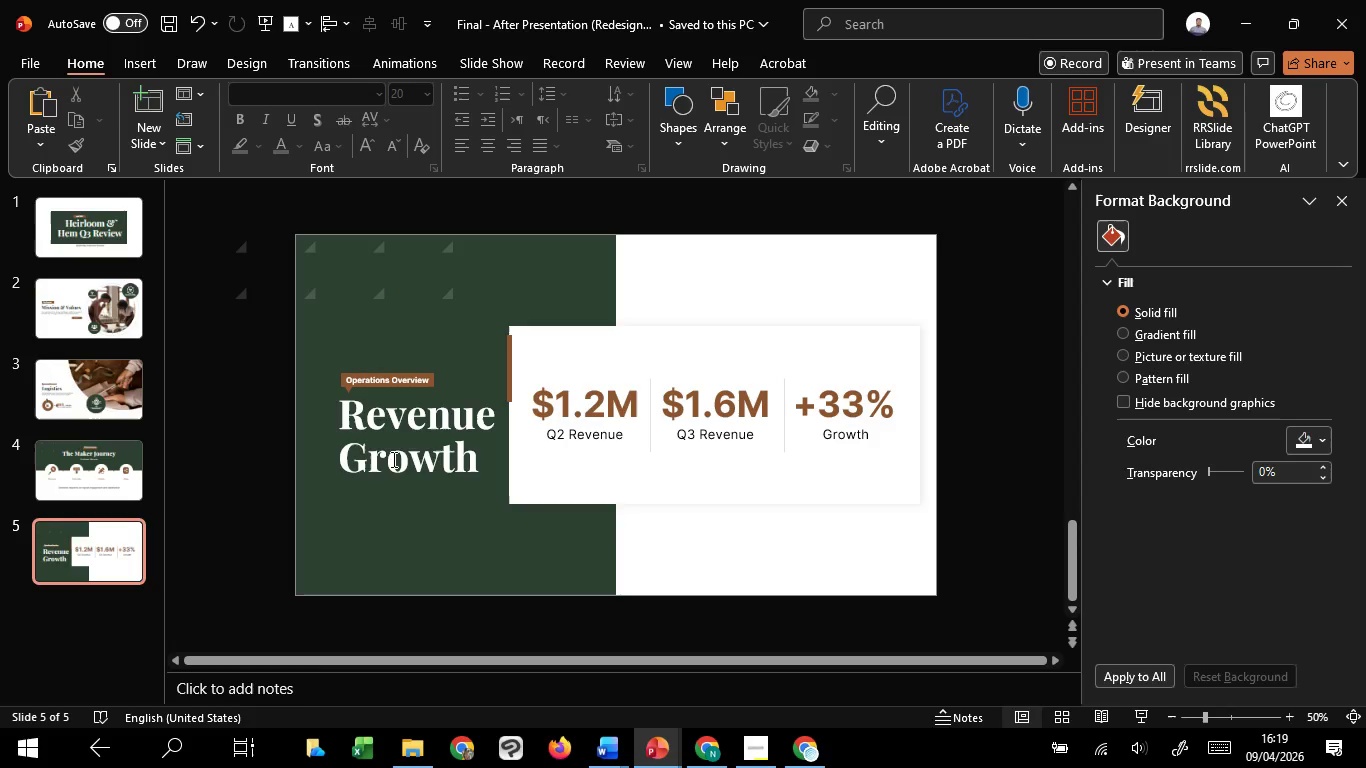 
left_click([398, 430])
 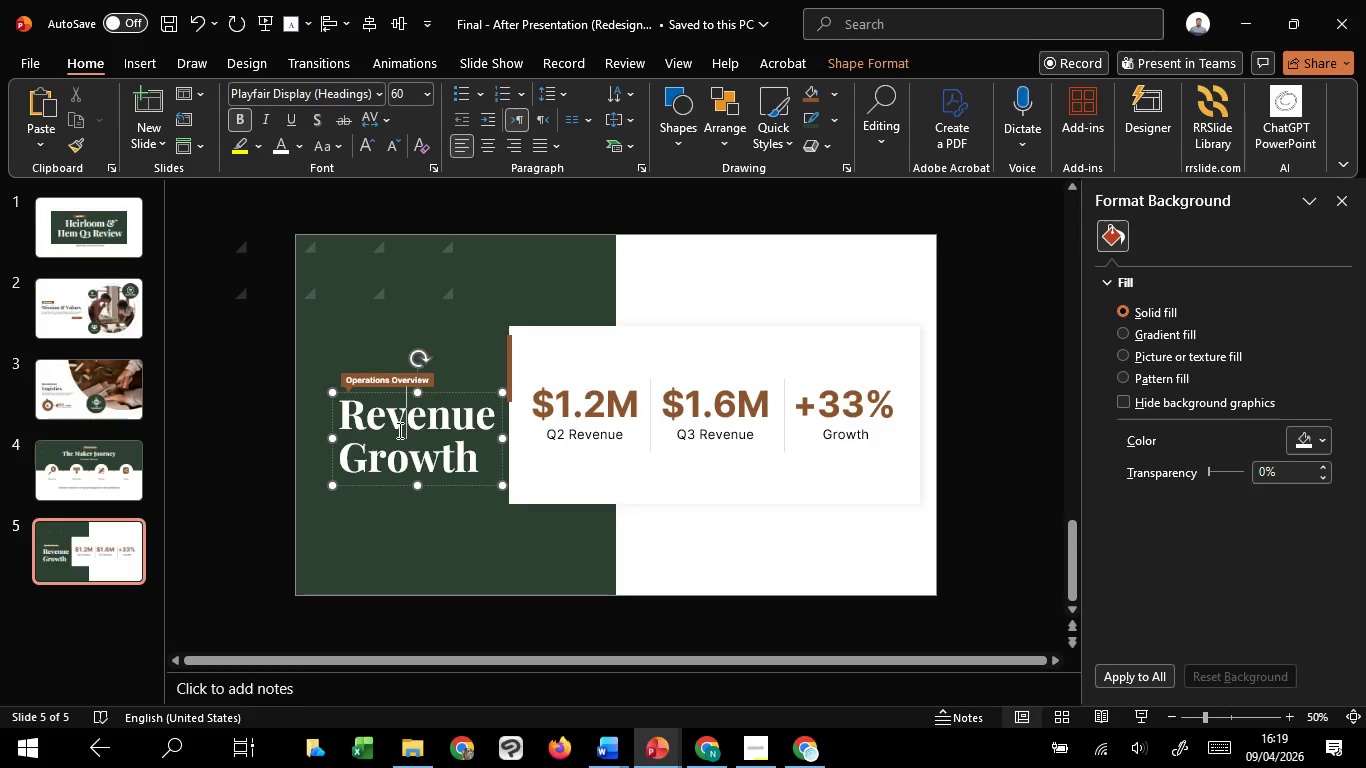 
key(Control+A)
 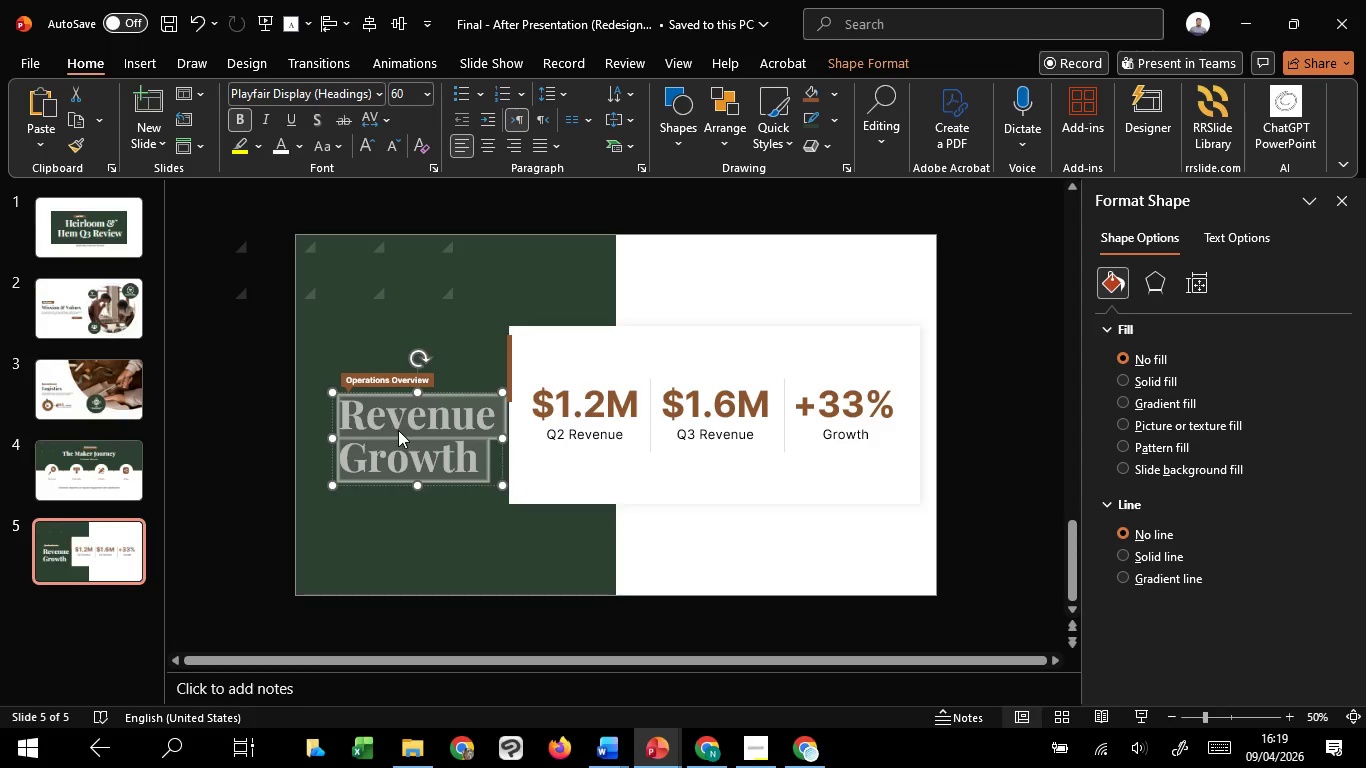 
key(Control+C)
 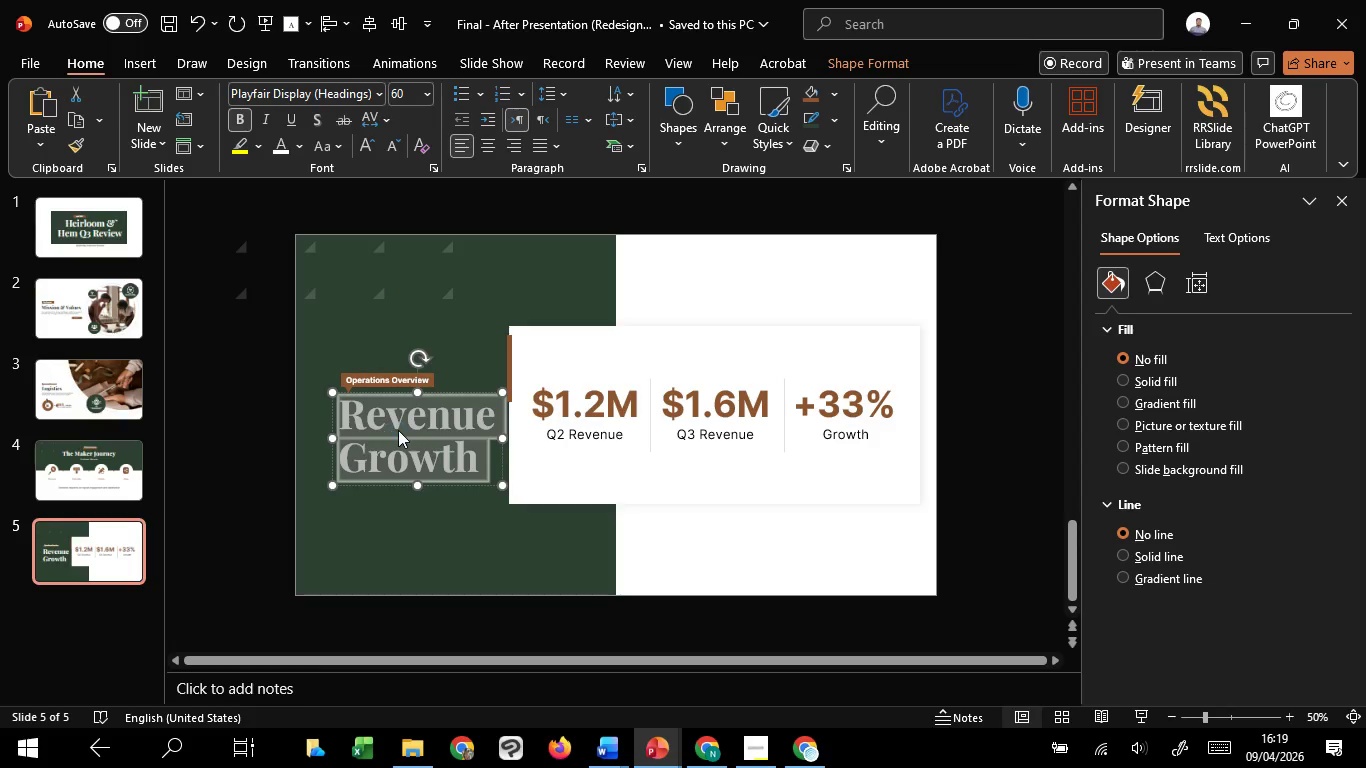 
key(Control+C)
 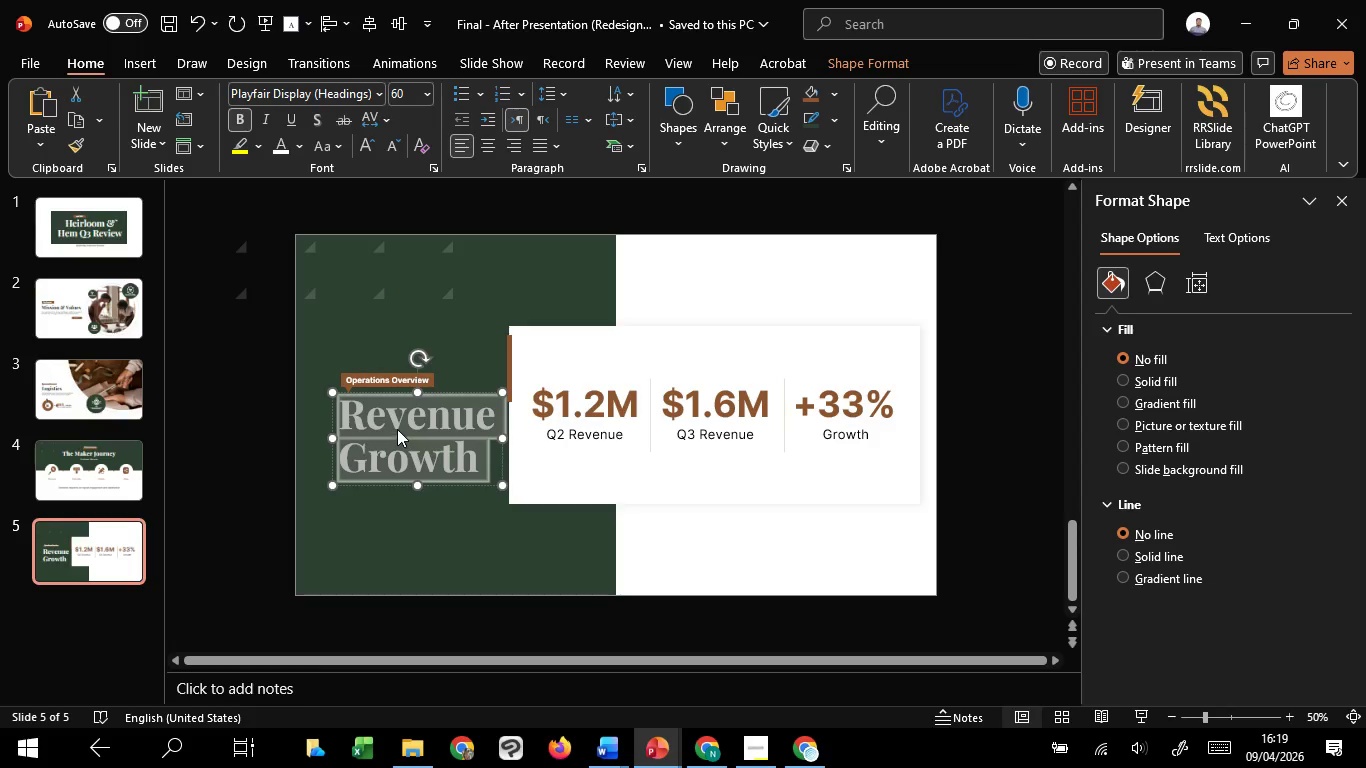 
key(Control+C)
 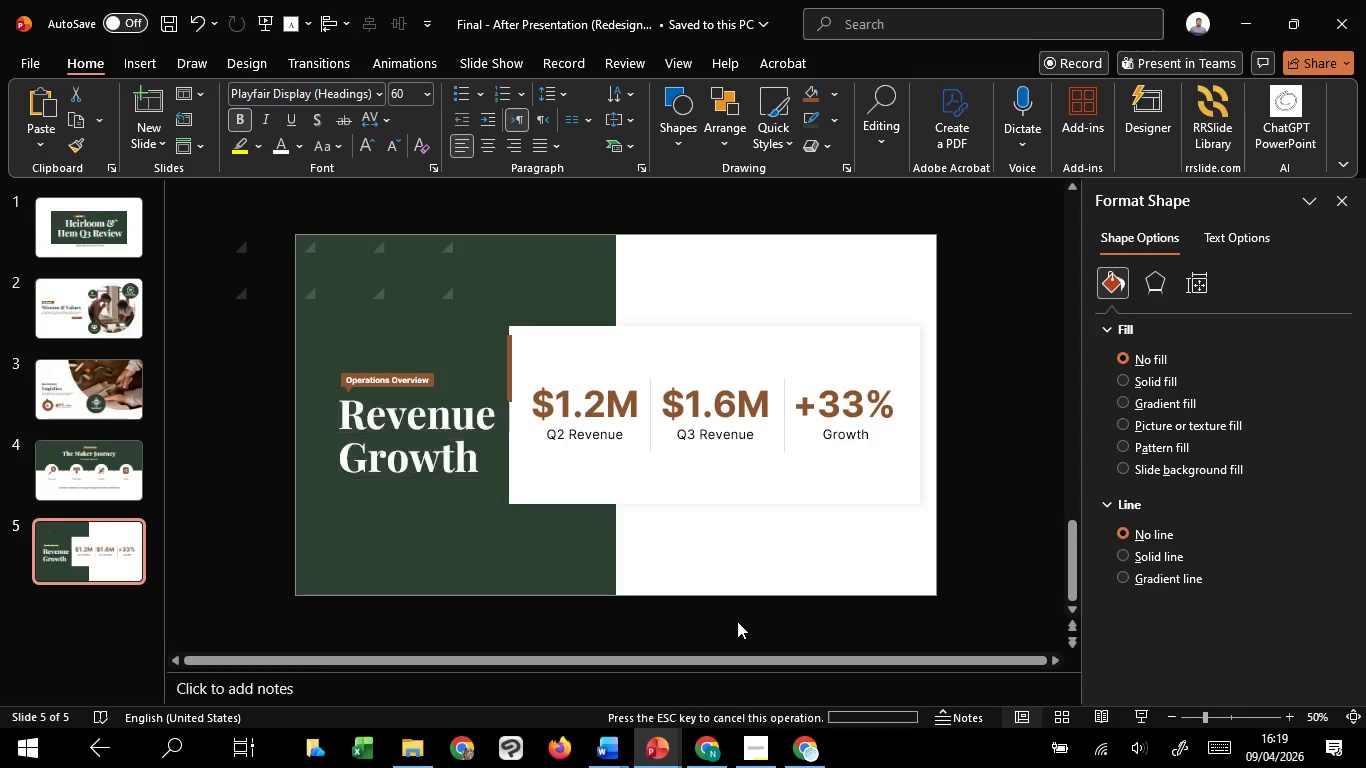 
left_click_drag(start_coordinate=[737, 616], to_coordinate=[737, 621])
 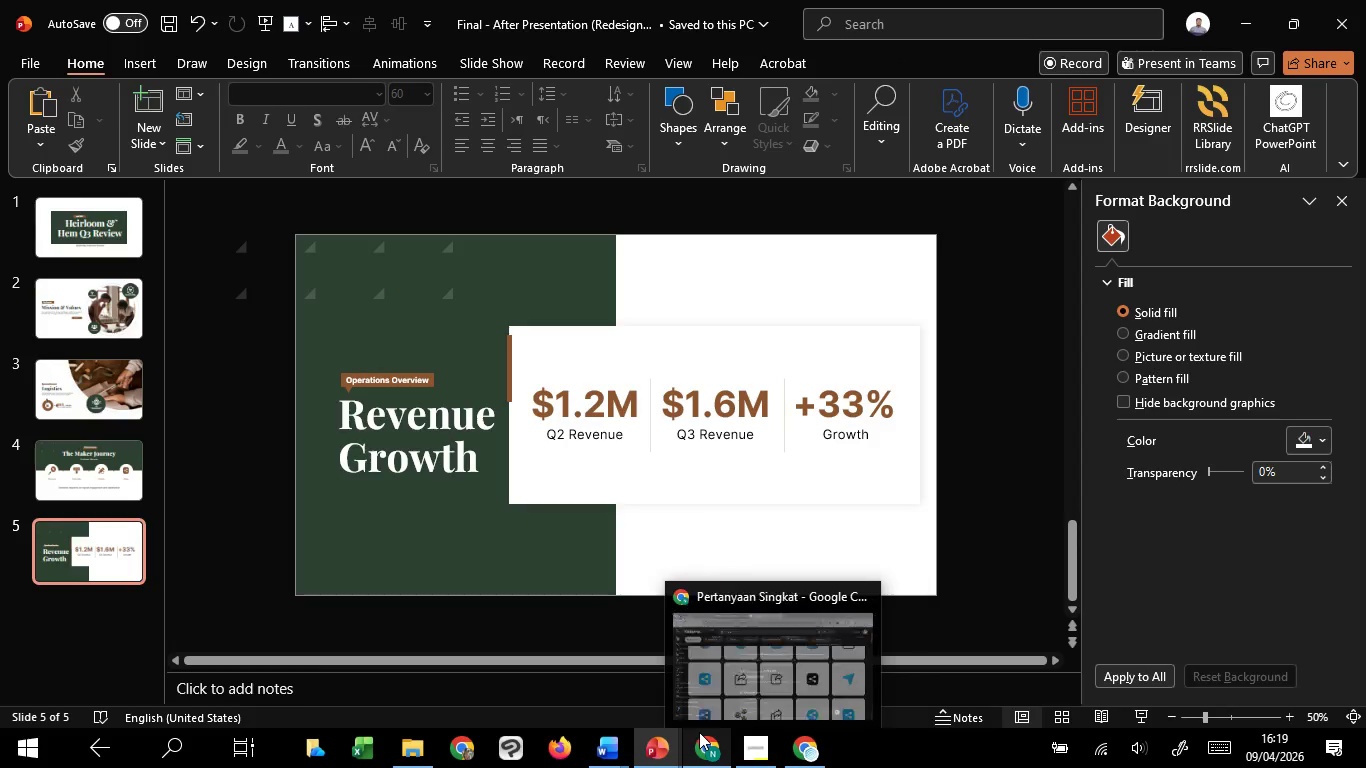 
left_click([742, 672])
 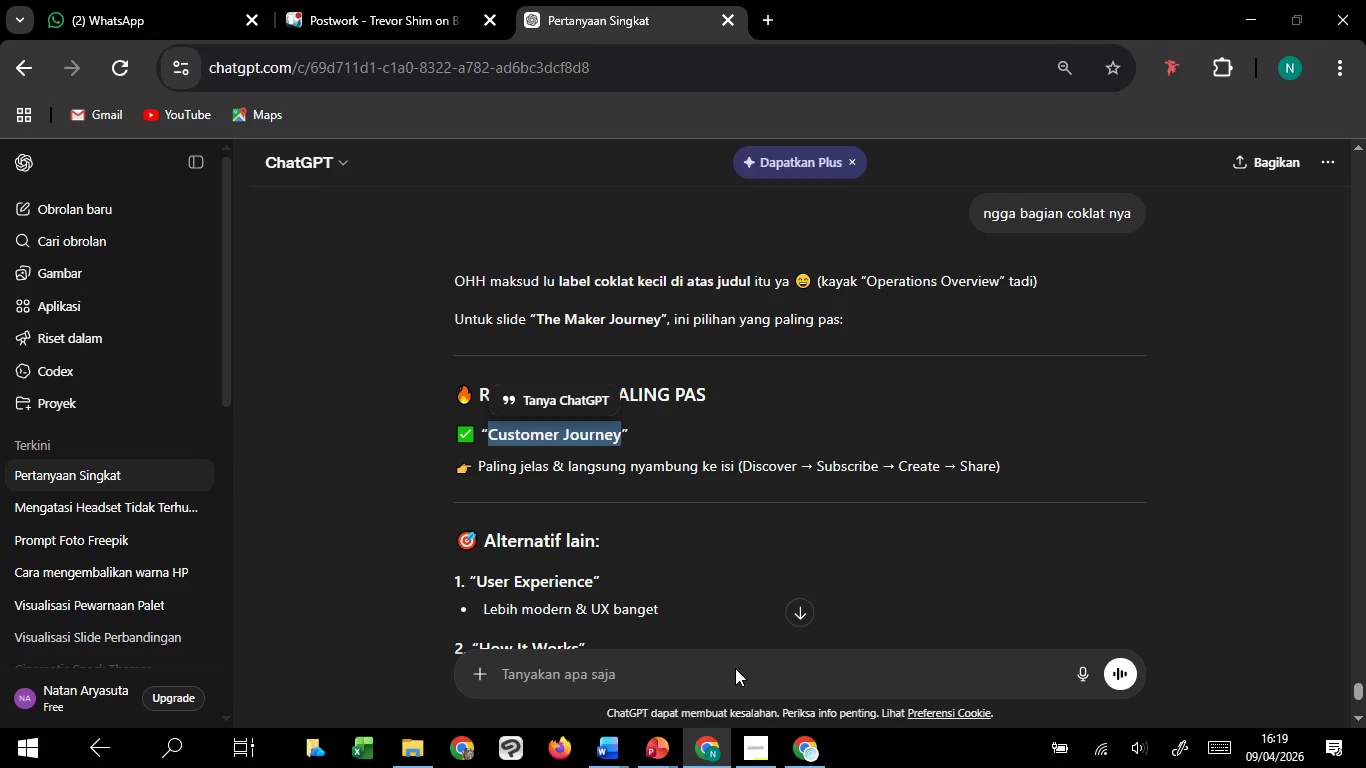 
left_click([735, 668])
 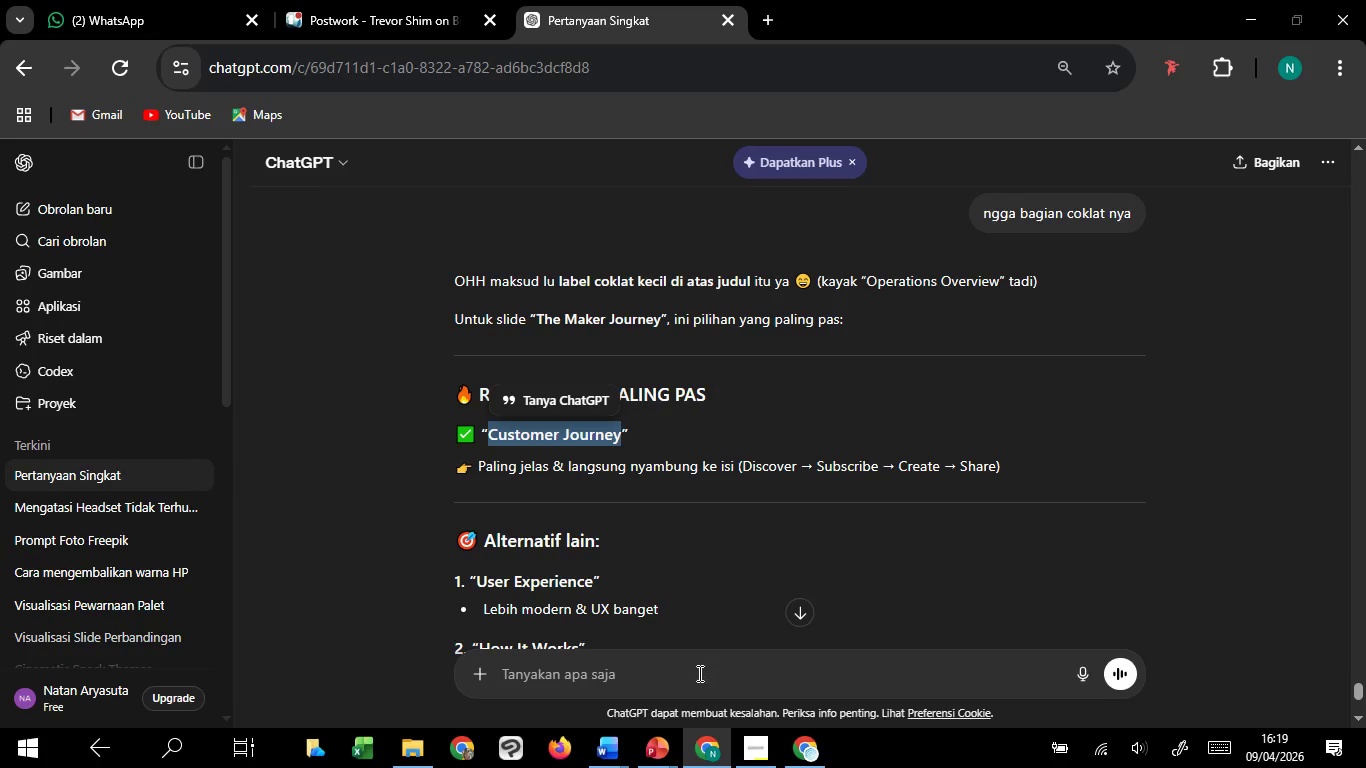 
left_click([697, 673])
 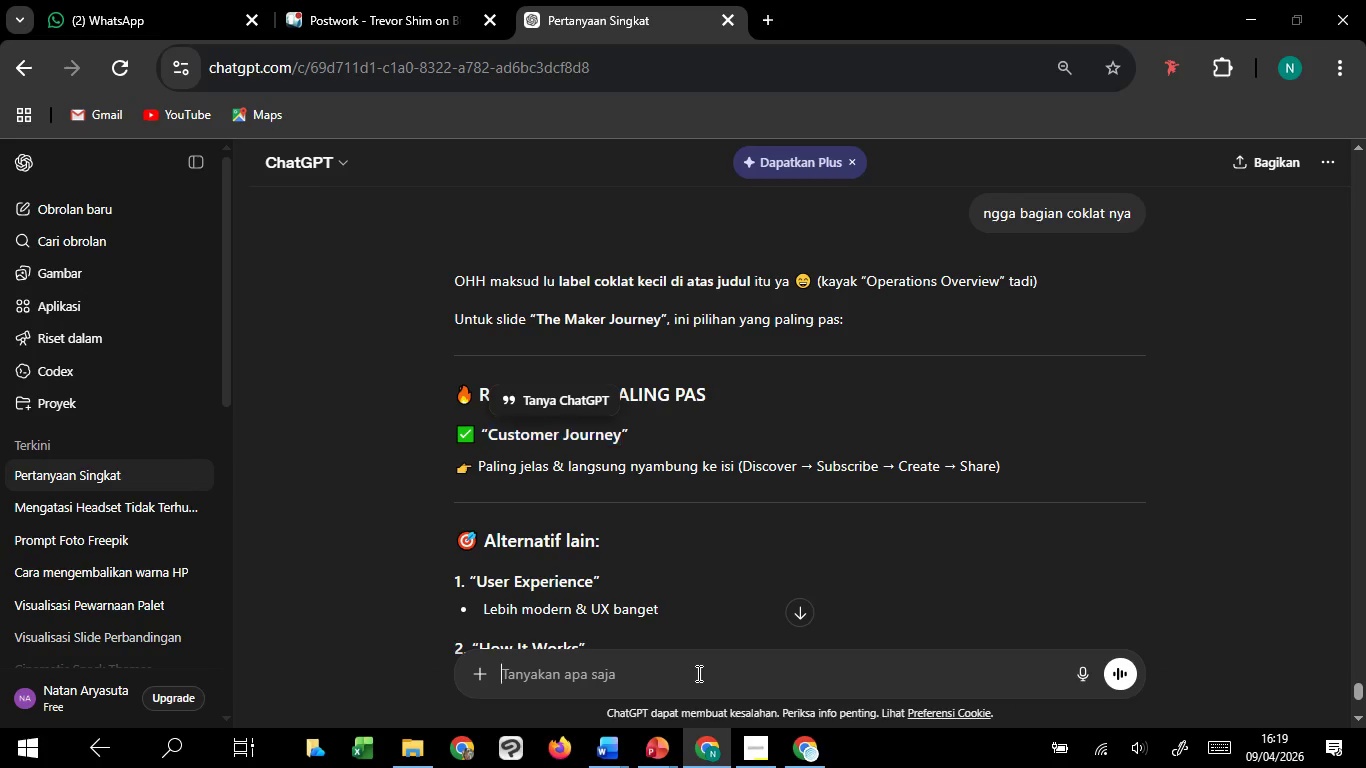 
key(Control+V)
 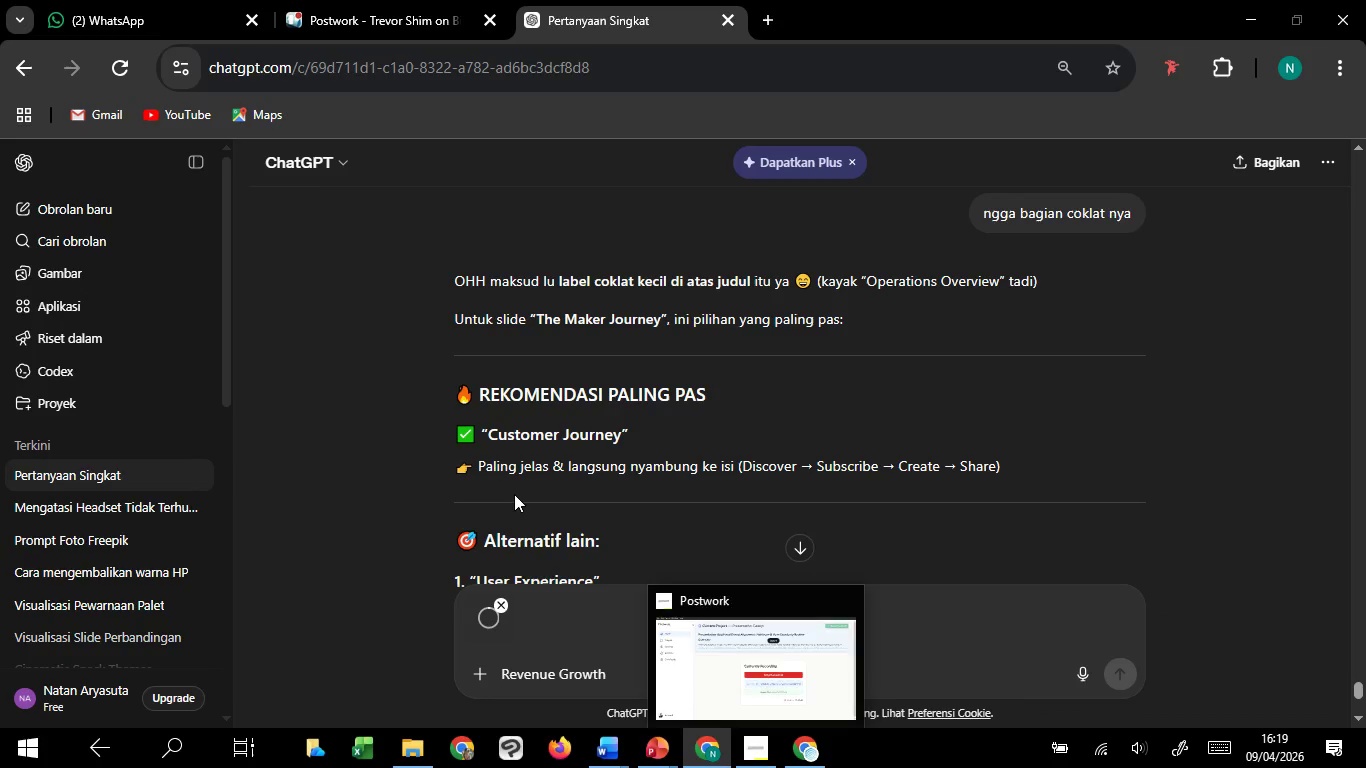 
left_click([498, 600])
 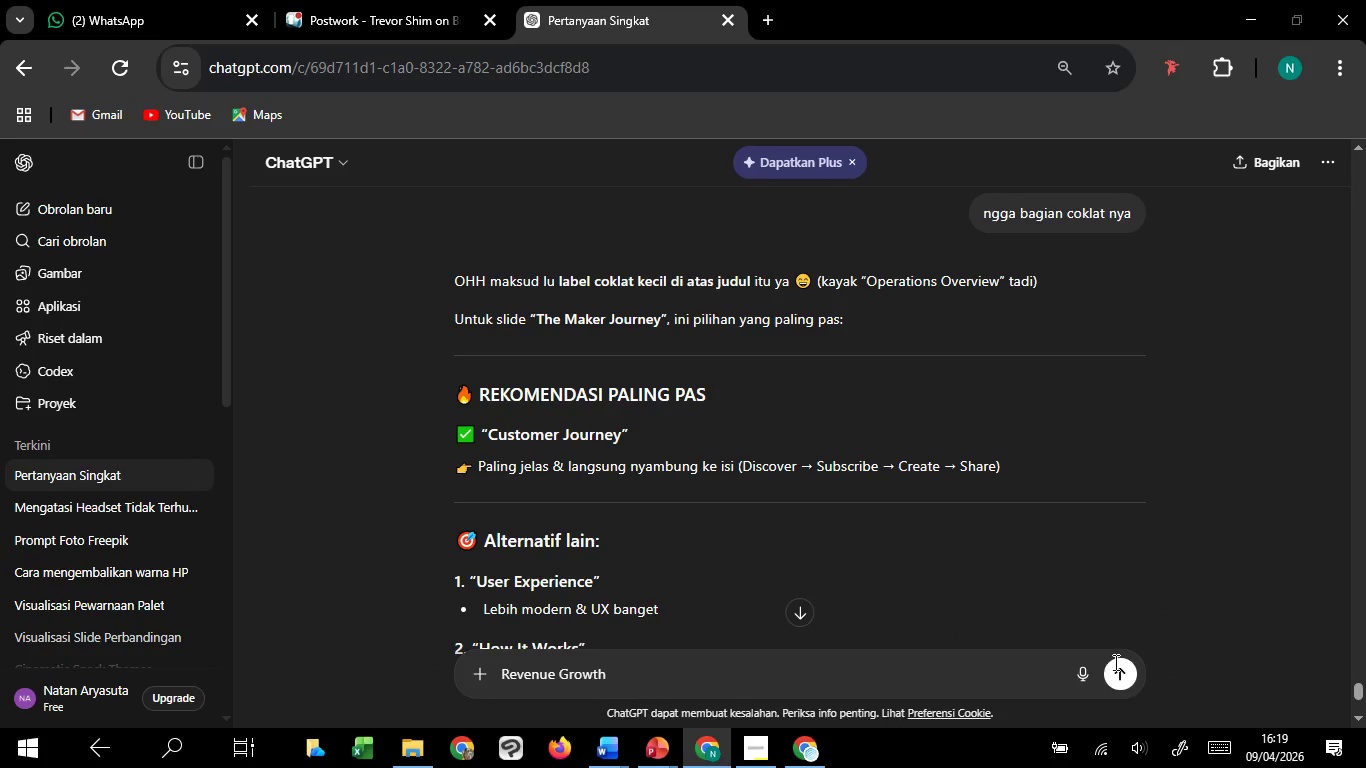 
left_click([1118, 672])
 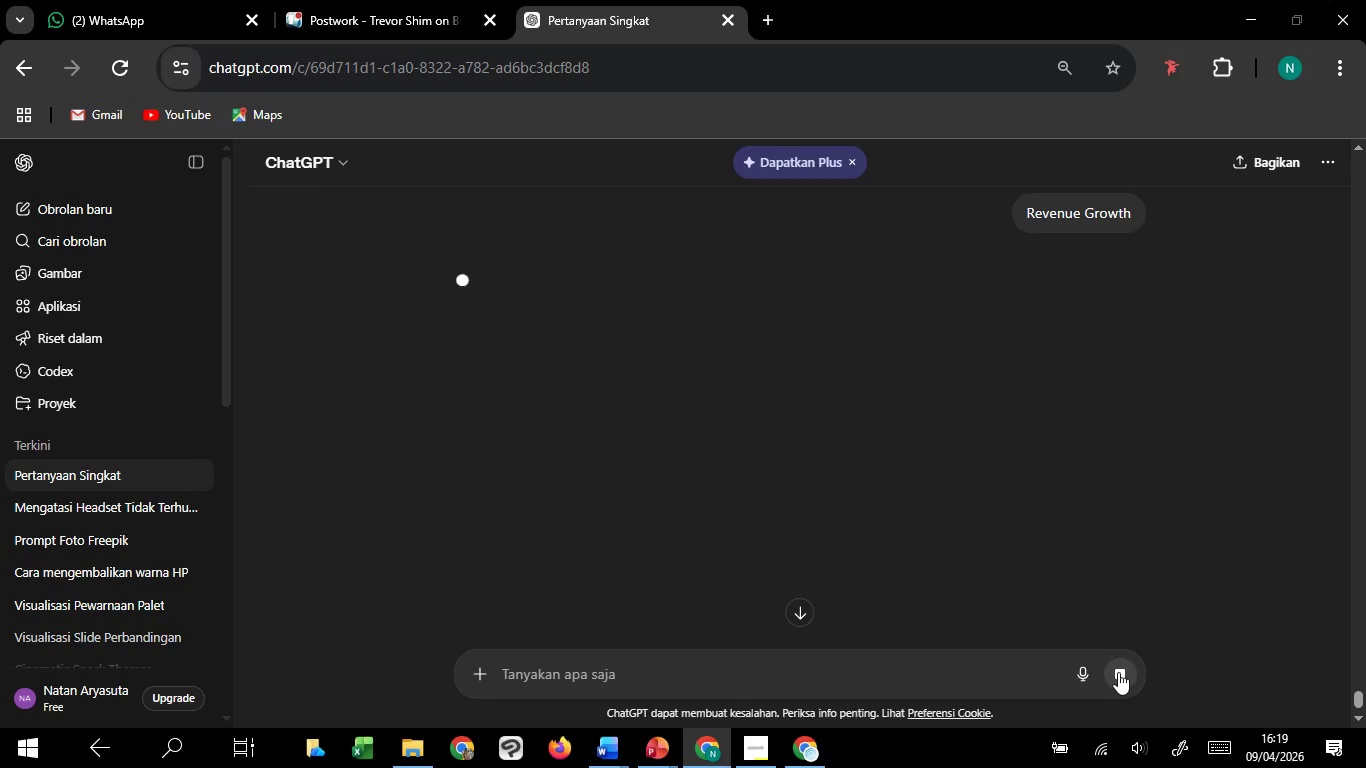 
wait(8.41)
 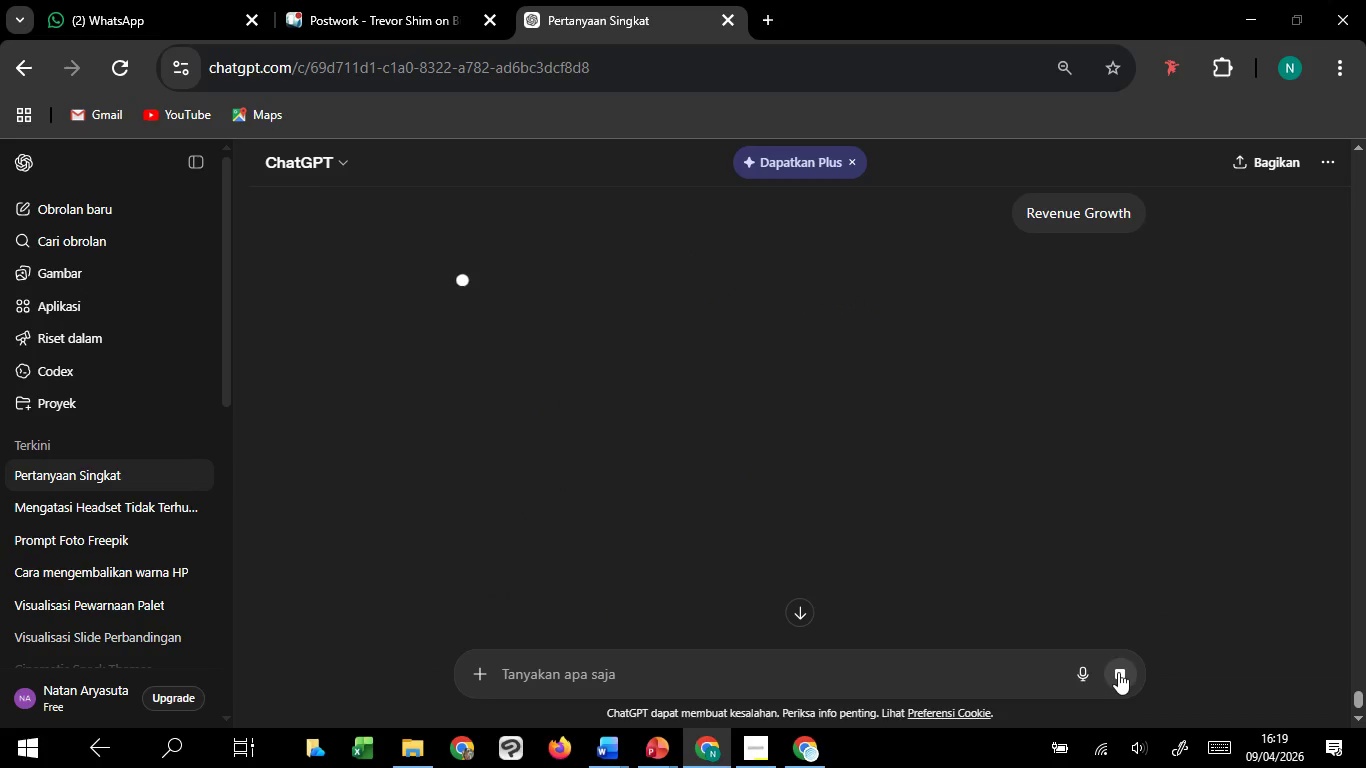 
left_click_drag(start_coordinate=[488, 420], to_coordinate=[648, 422])
 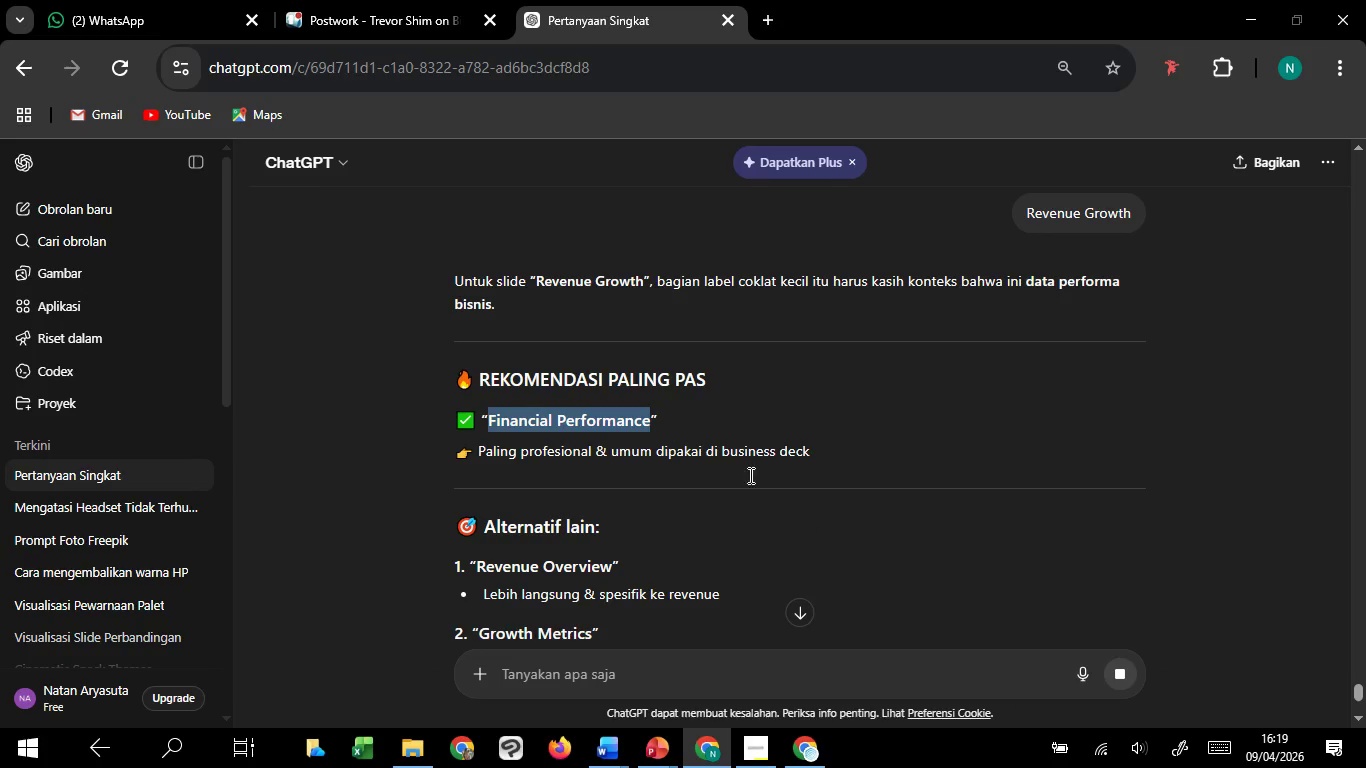 
key(Control+C)
 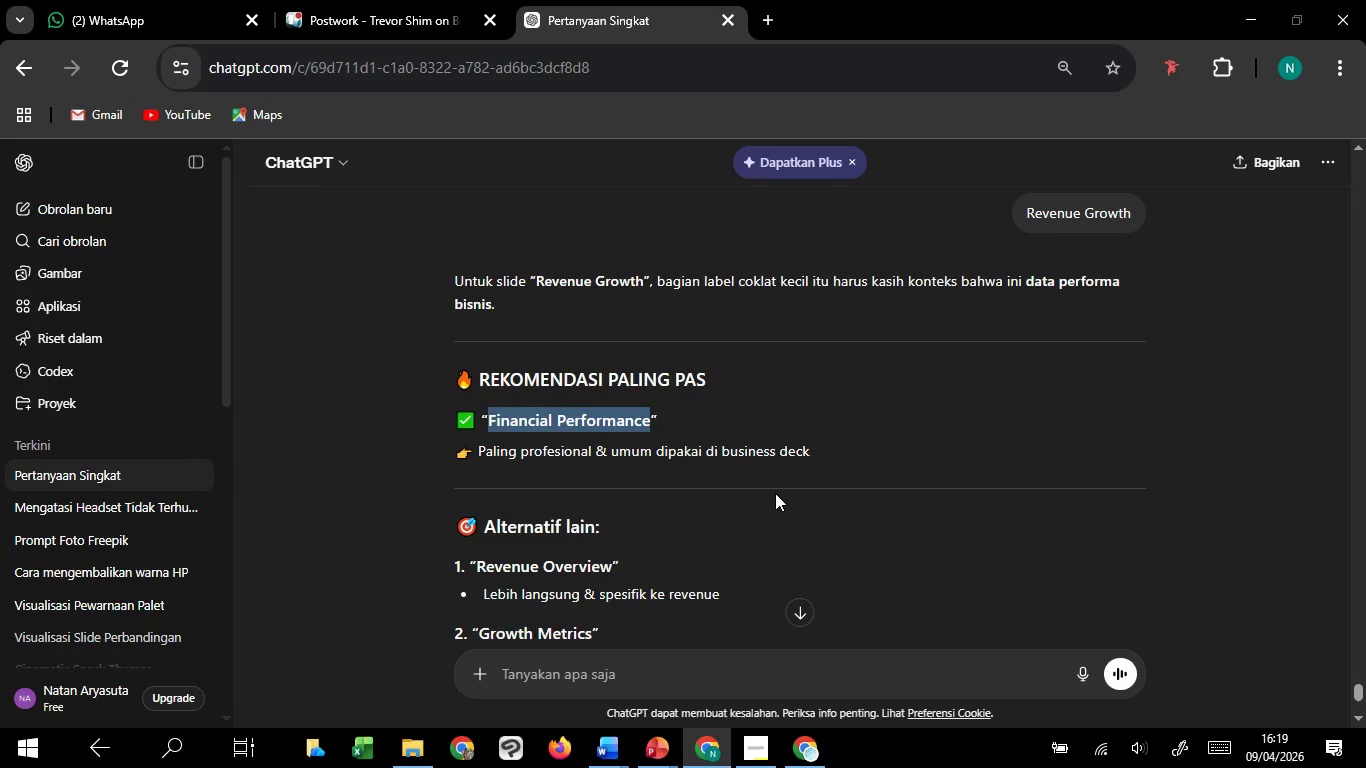 
key(Control+C)
 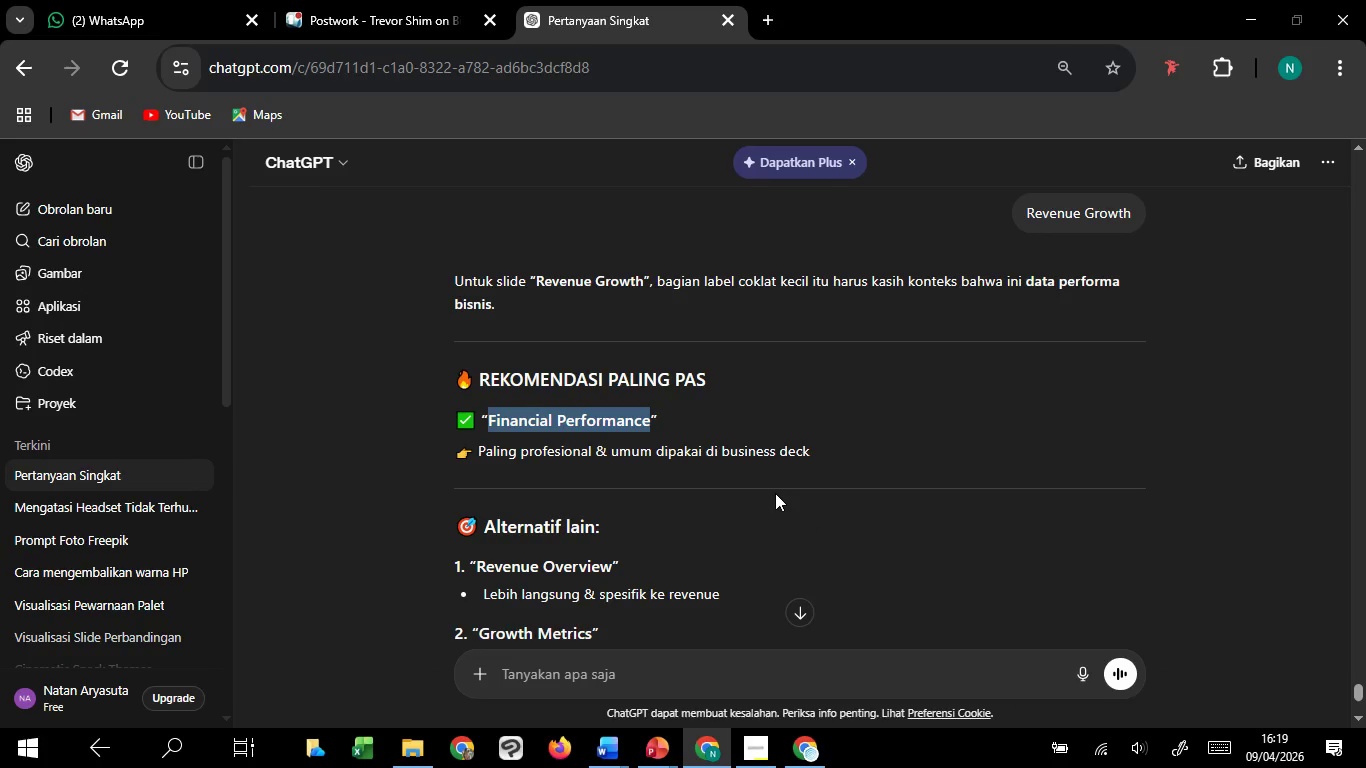 
key(Control+C)
 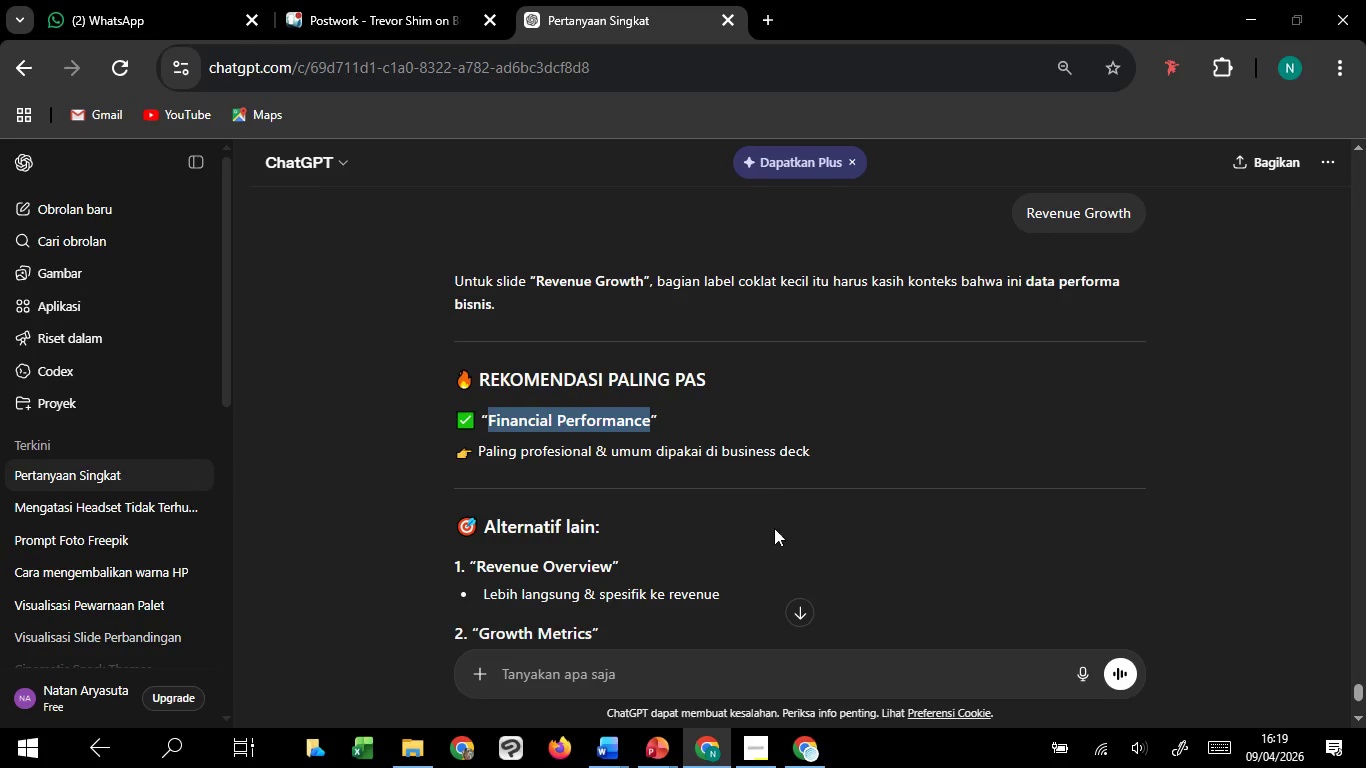 
key(Control+C)
 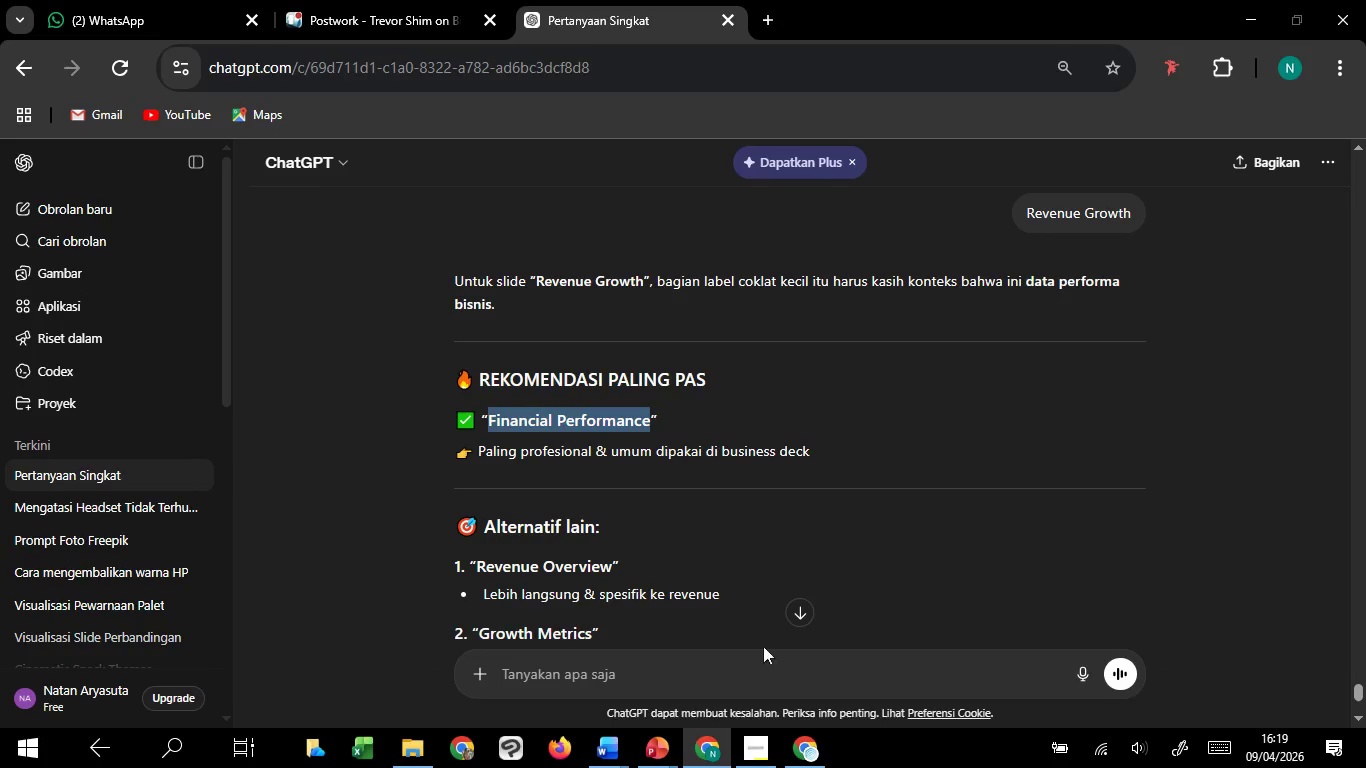 
key(Control+C)
 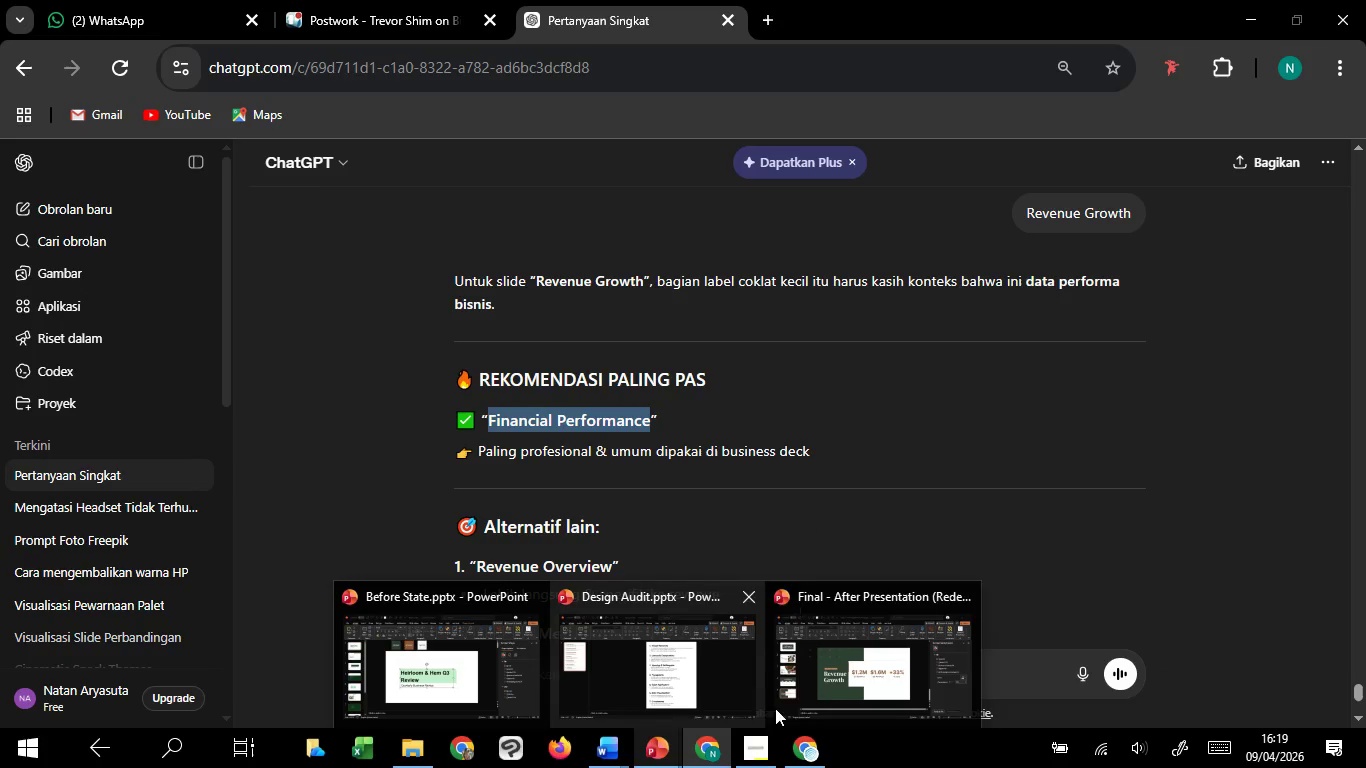 
left_click([823, 679])
 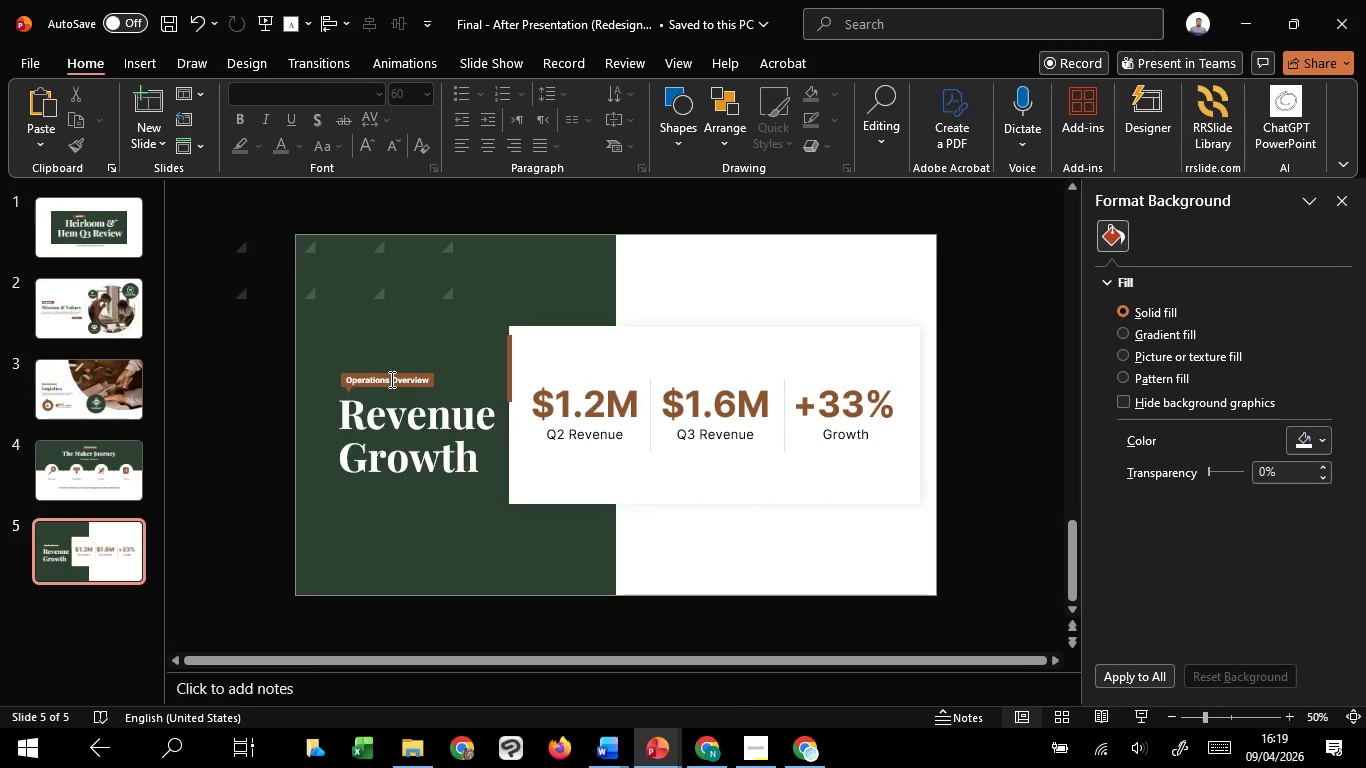 
double_click([390, 379])
 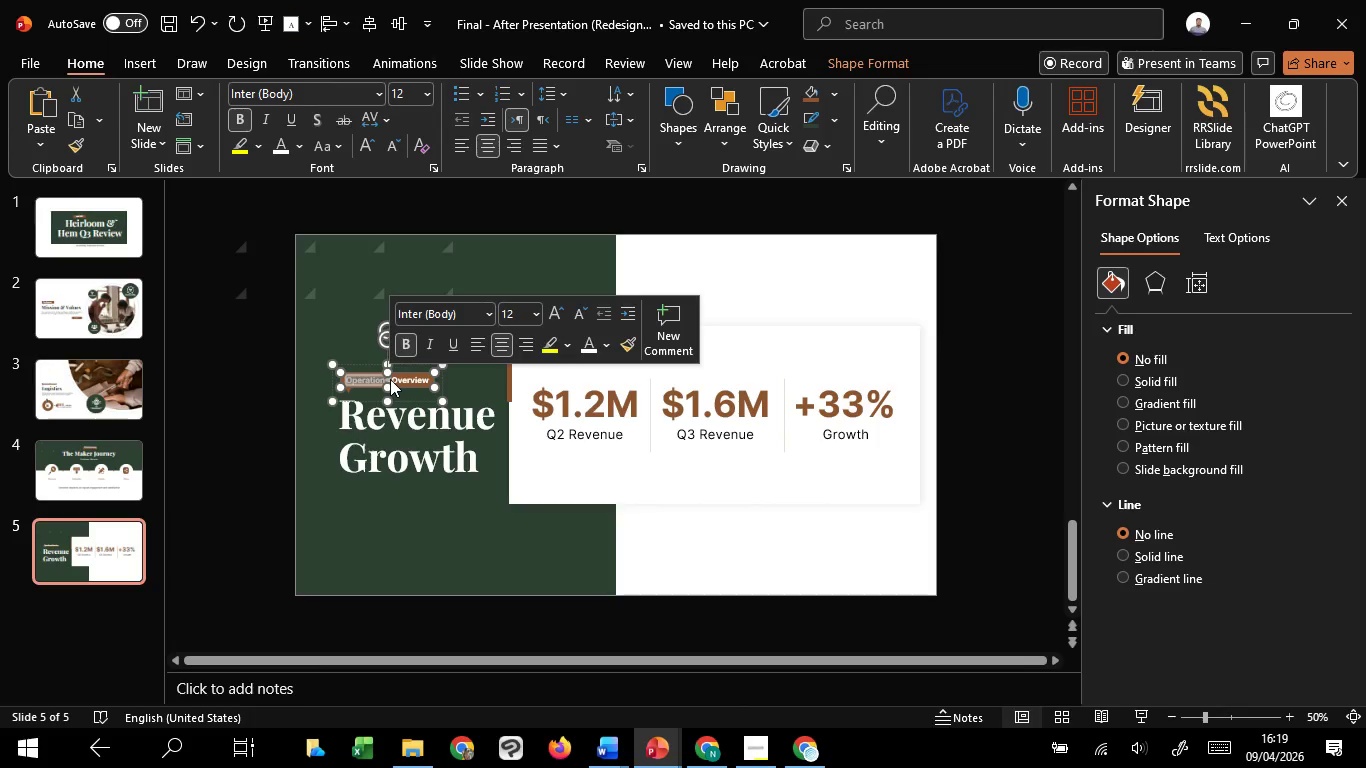 
key(Control+A)
 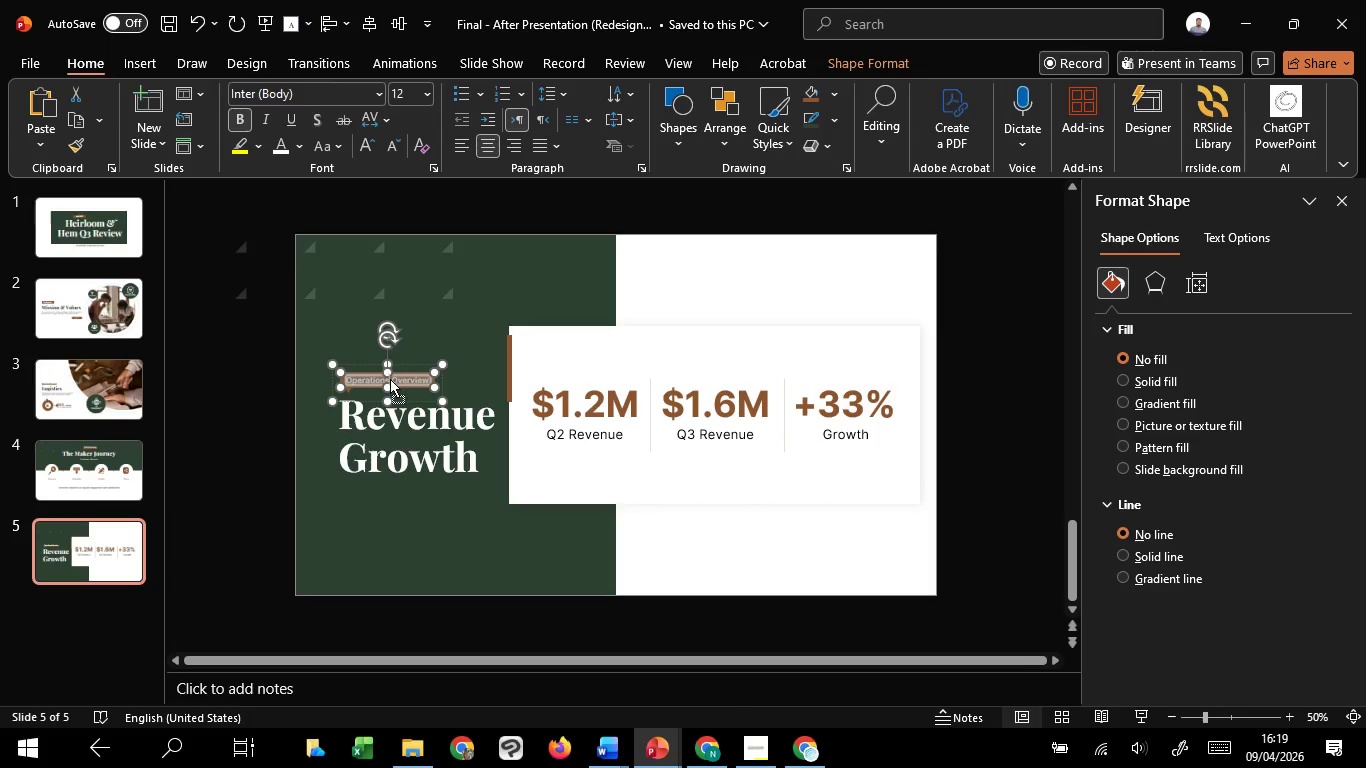 
right_click([390, 379])
 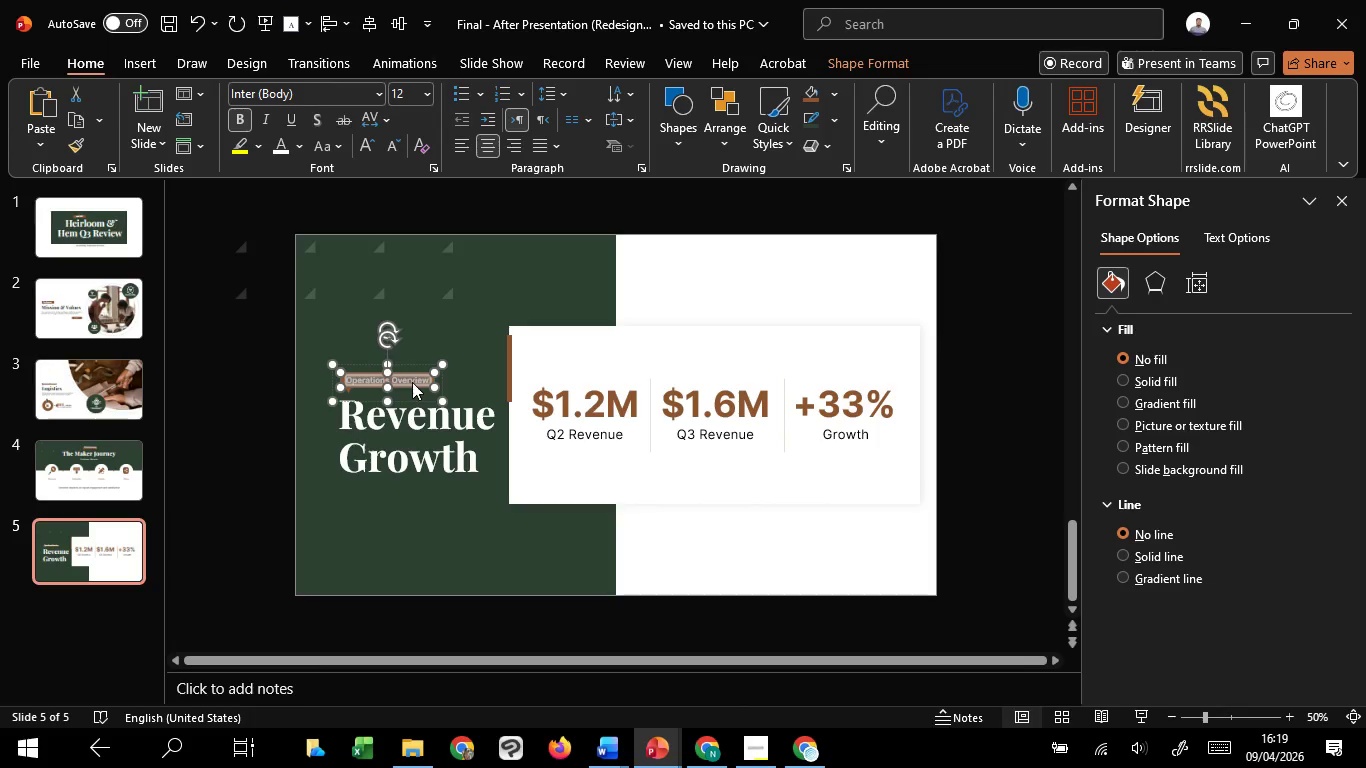 
right_click([412, 382])
 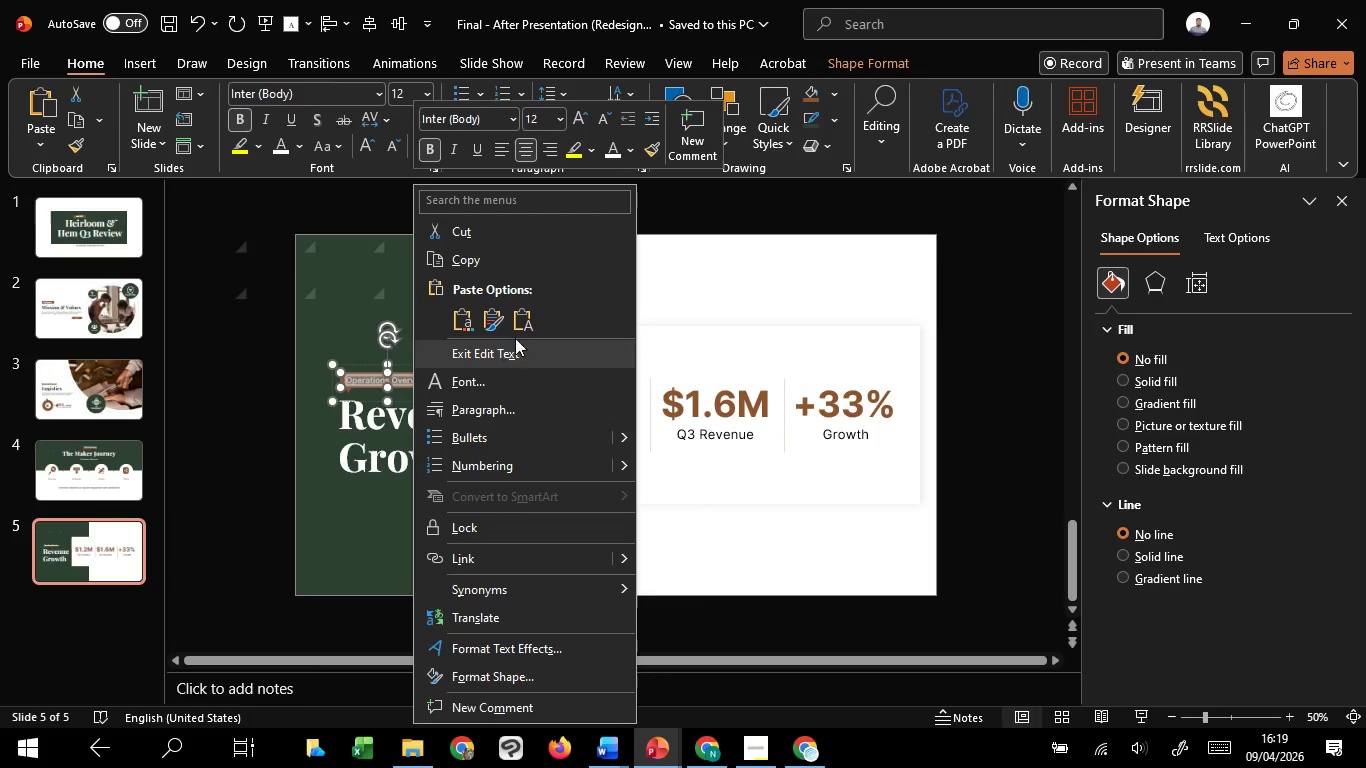 
left_click([518, 331])
 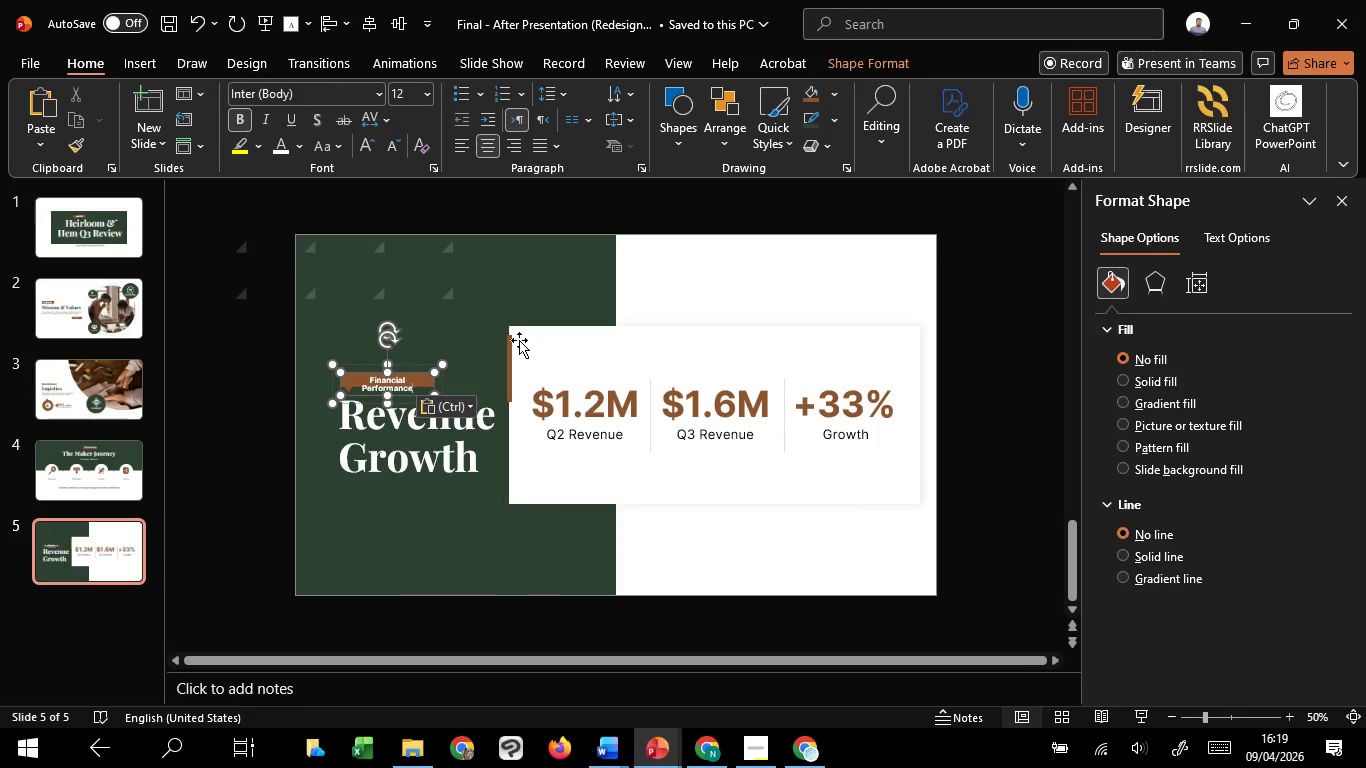 
scroll: coordinate [488, 365], scroll_direction: up, amount: 5.0
 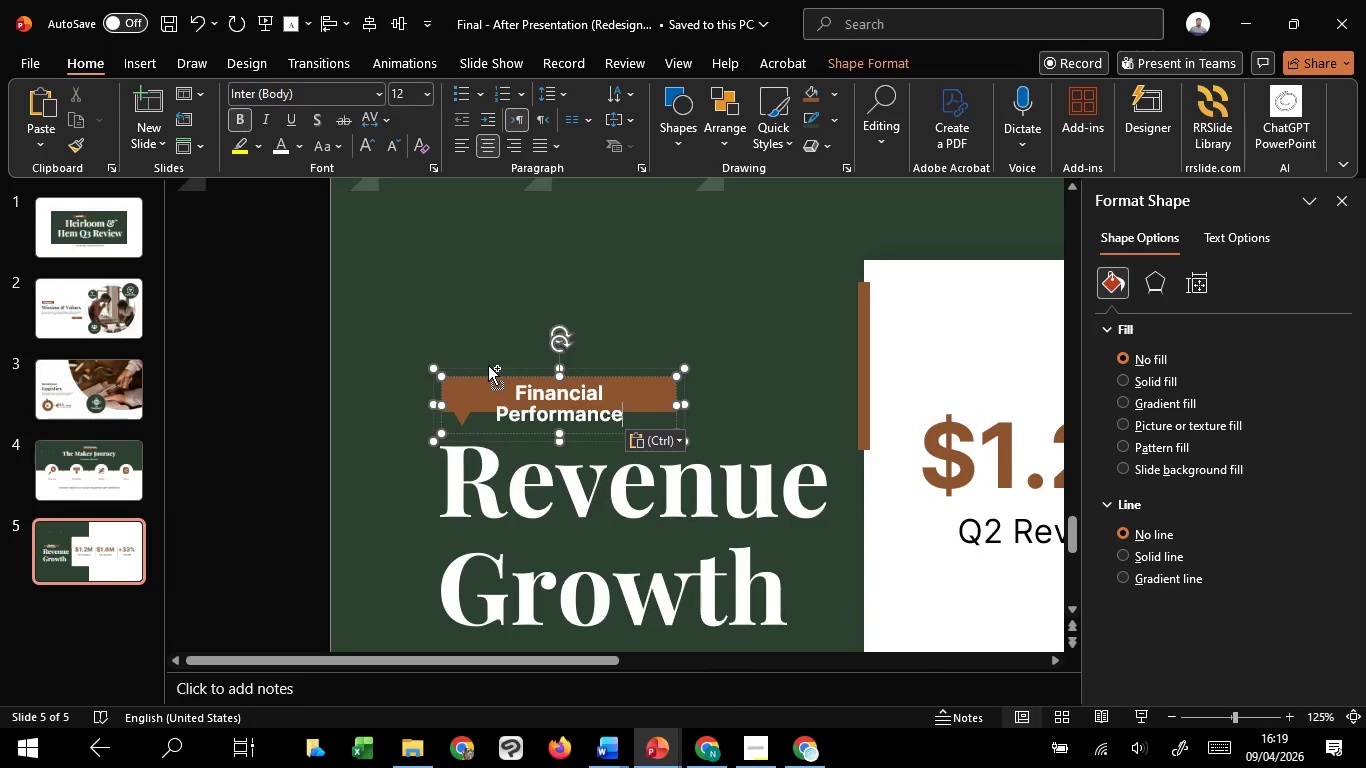 
key(Control+A)
 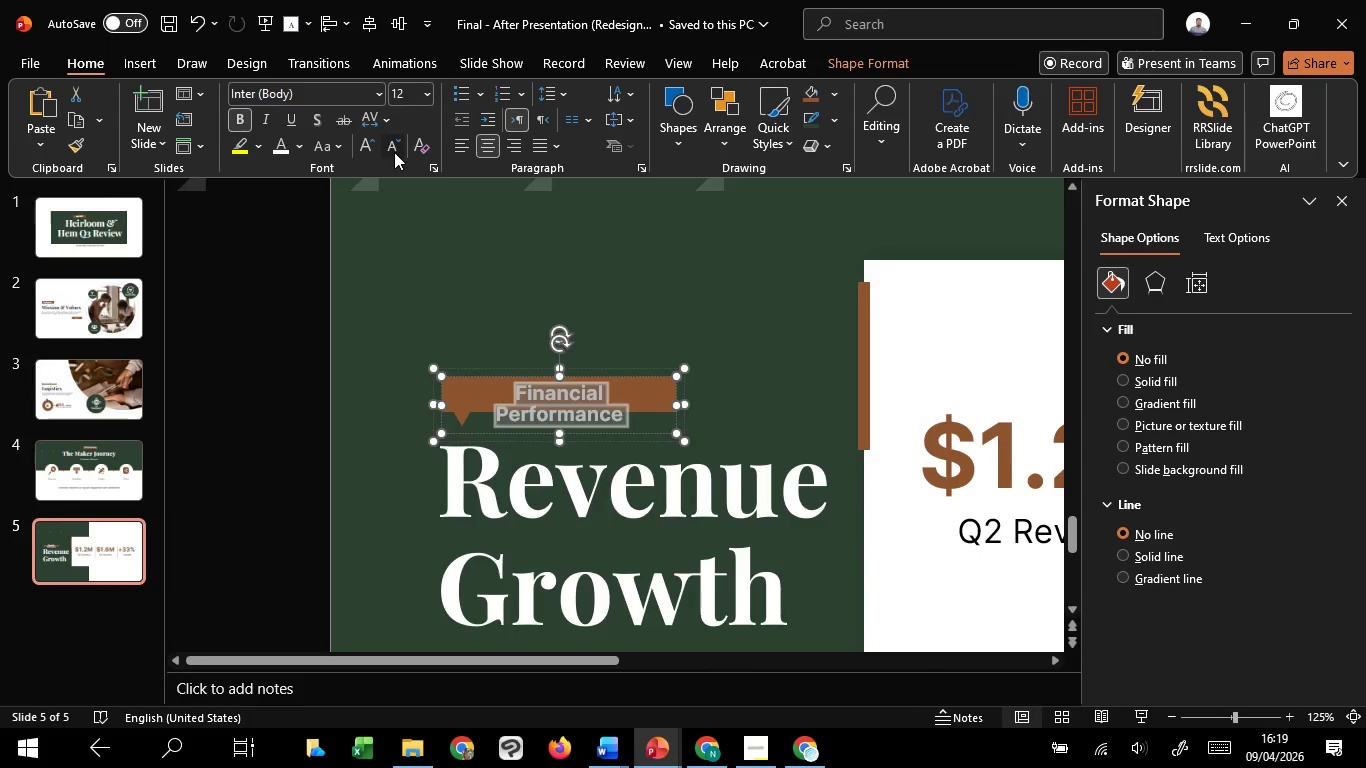 
double_click([394, 152])
 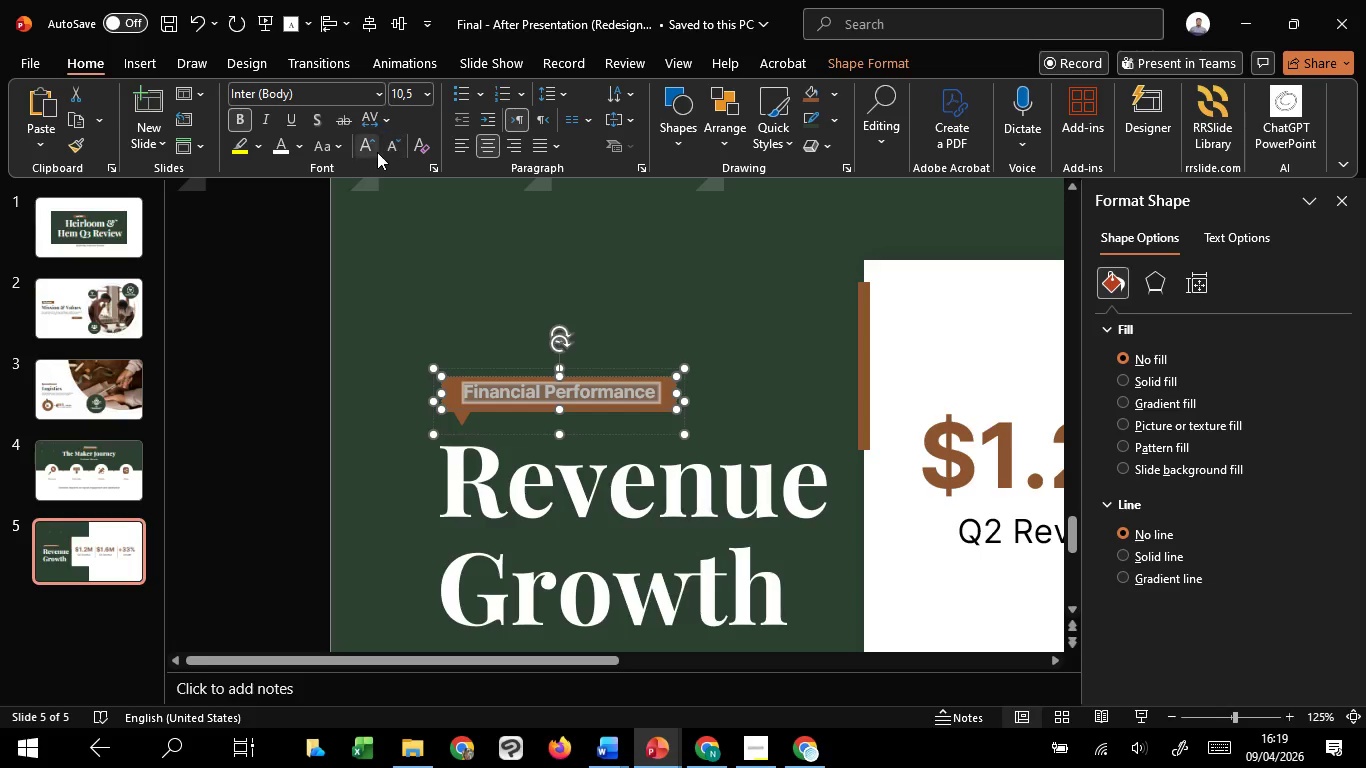 
left_click([370, 150])
 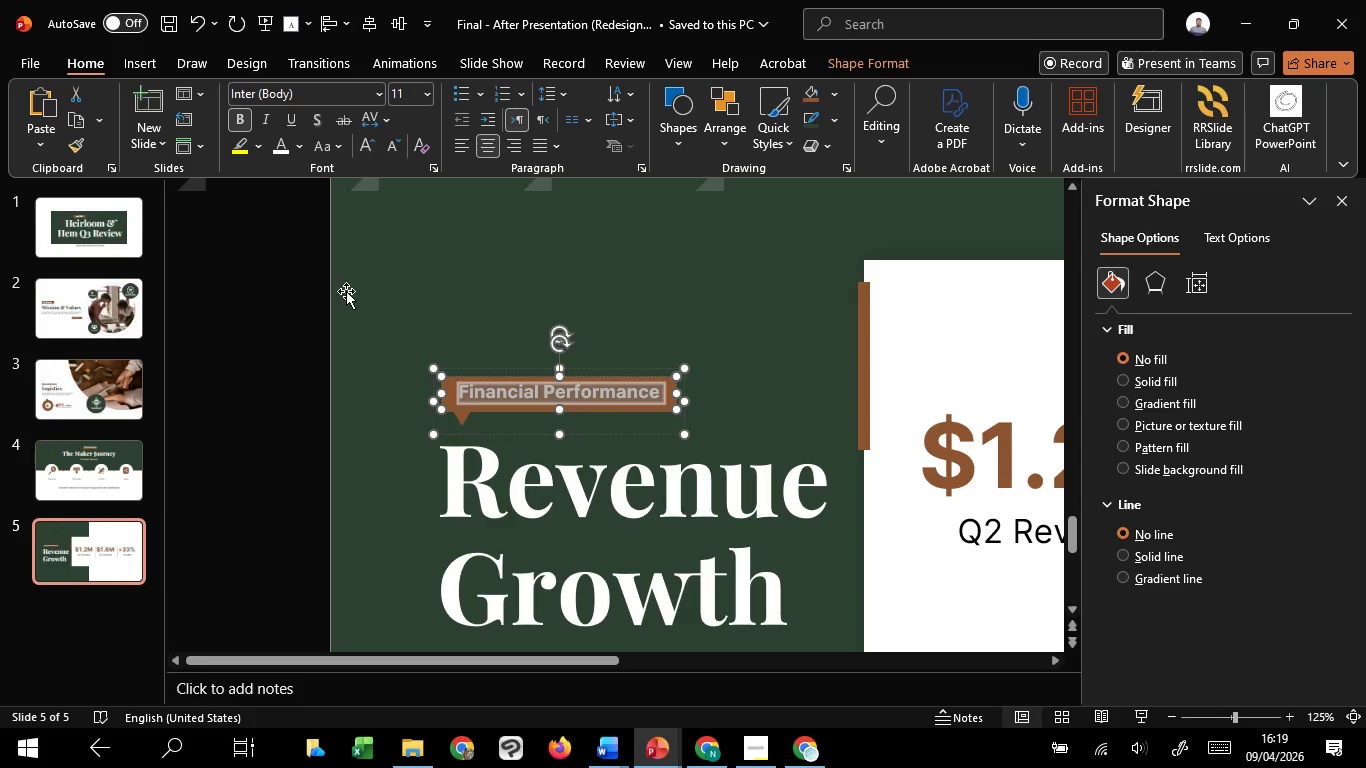 
left_click([277, 294])
 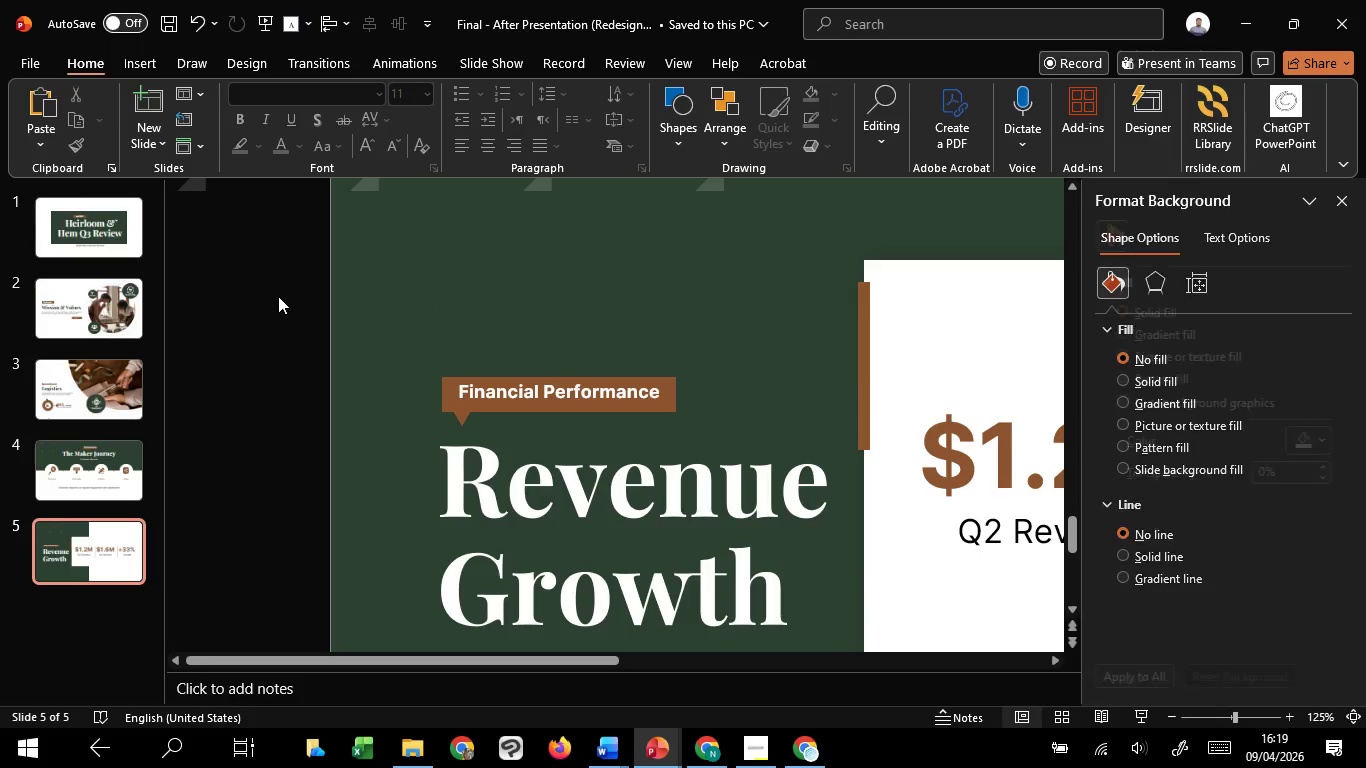 
key(Control+ControlLeft)
 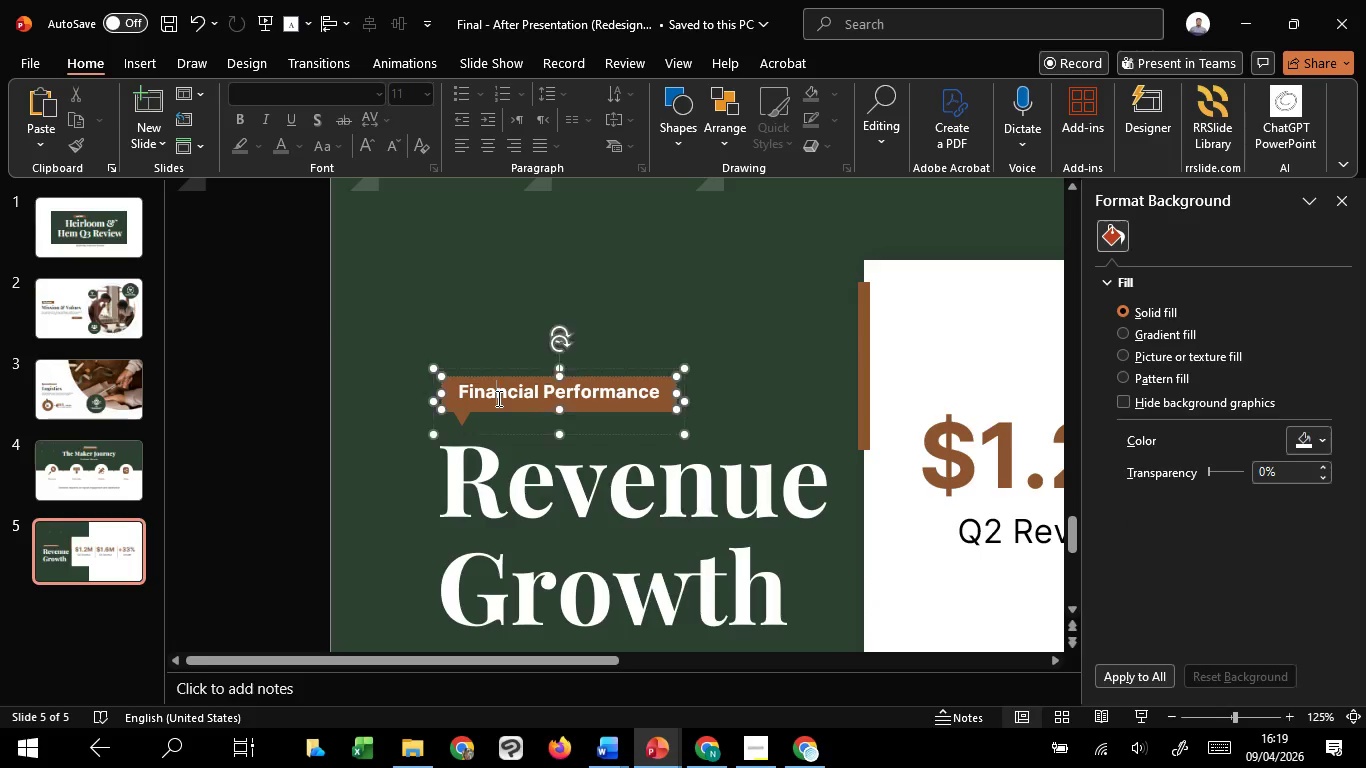 
left_click([497, 398])
 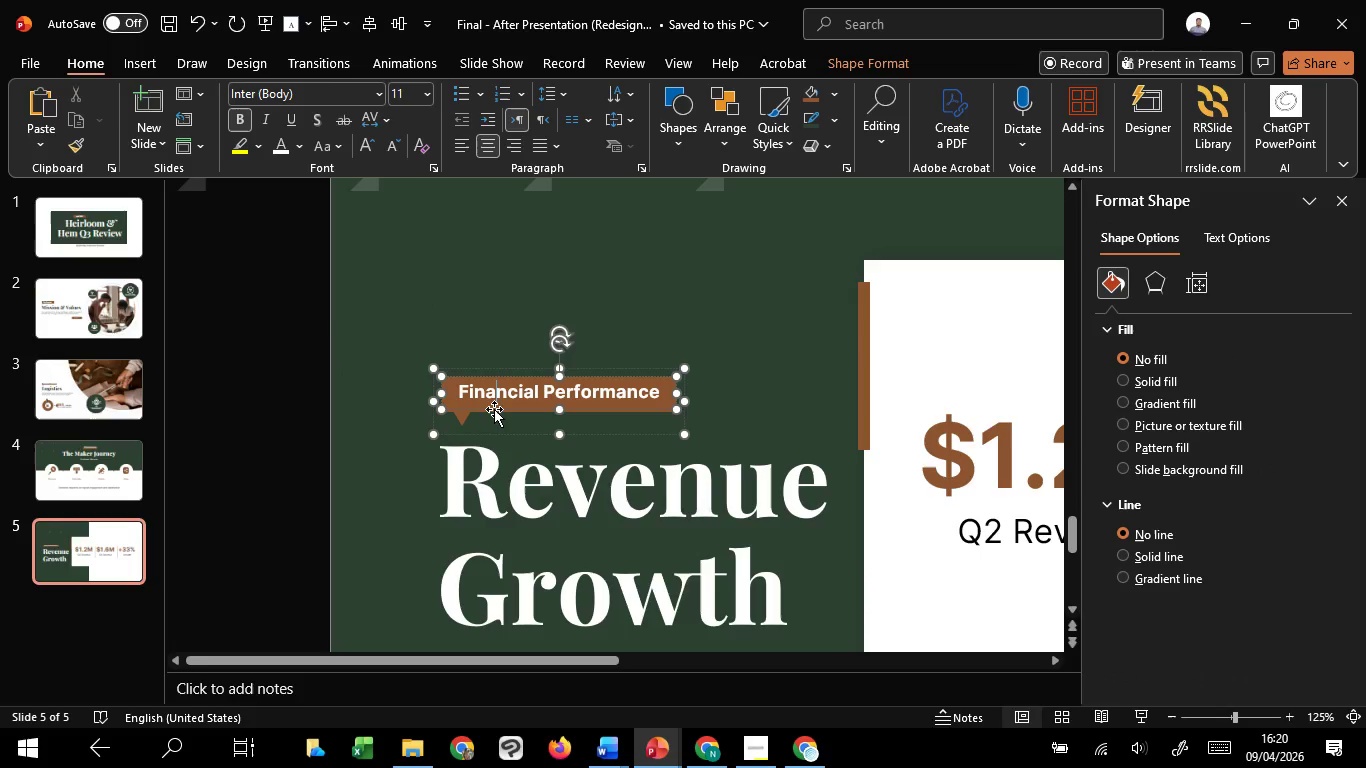 
left_click([494, 409])
 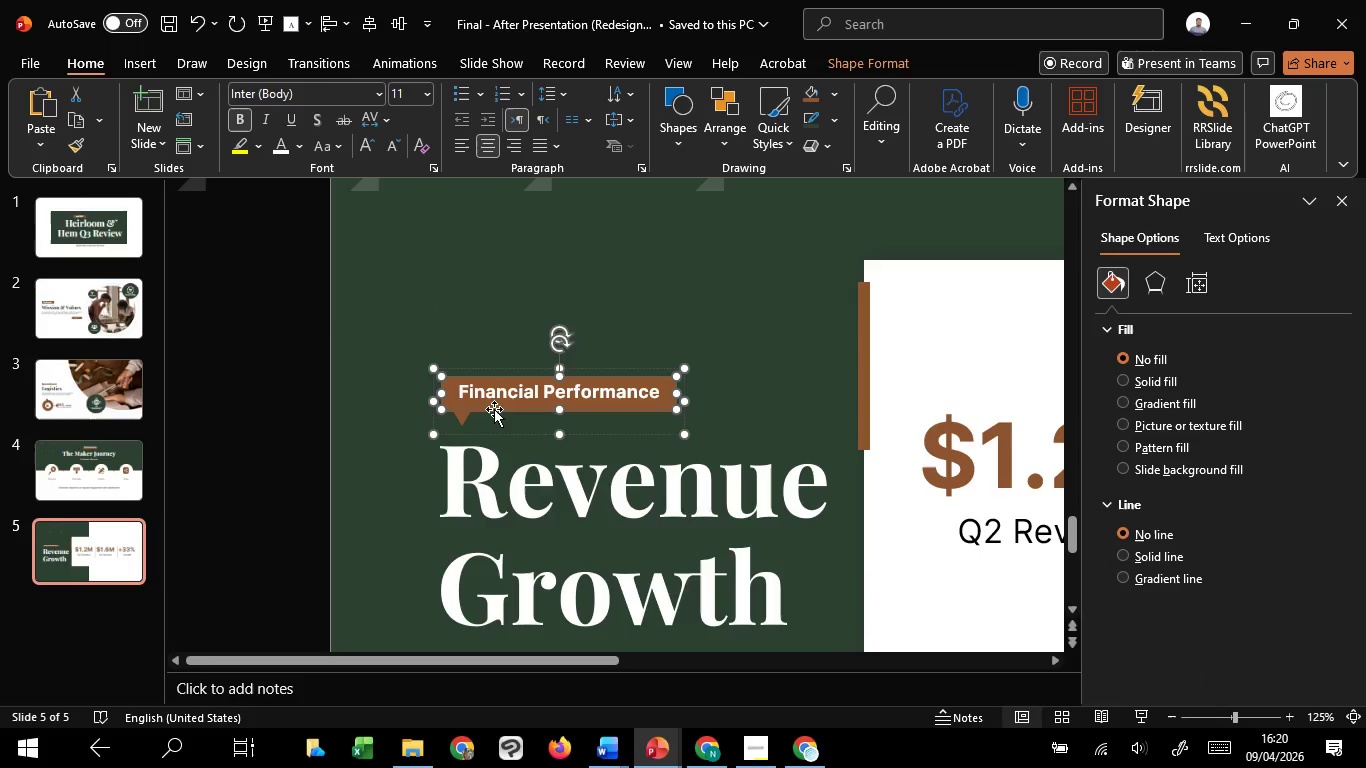 
key(ArrowDown)
 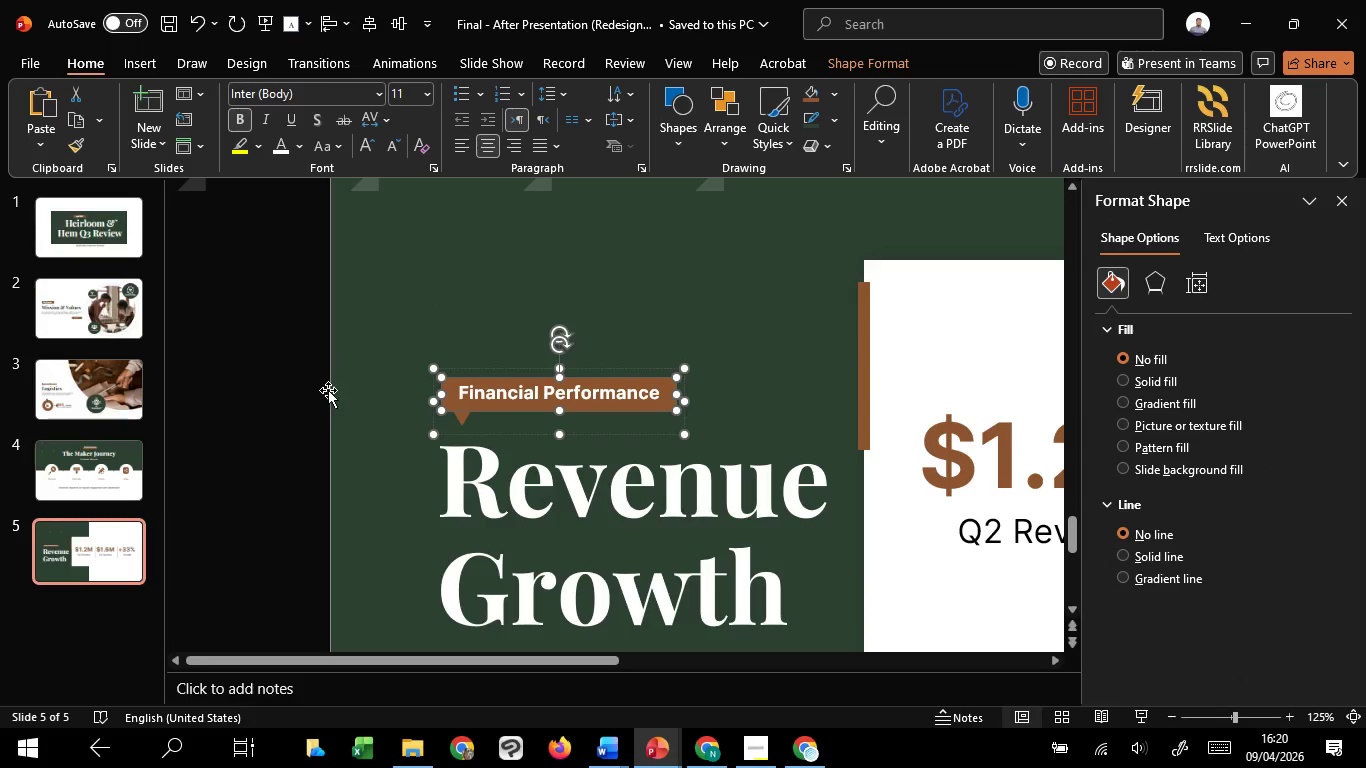 
left_click([302, 382])
 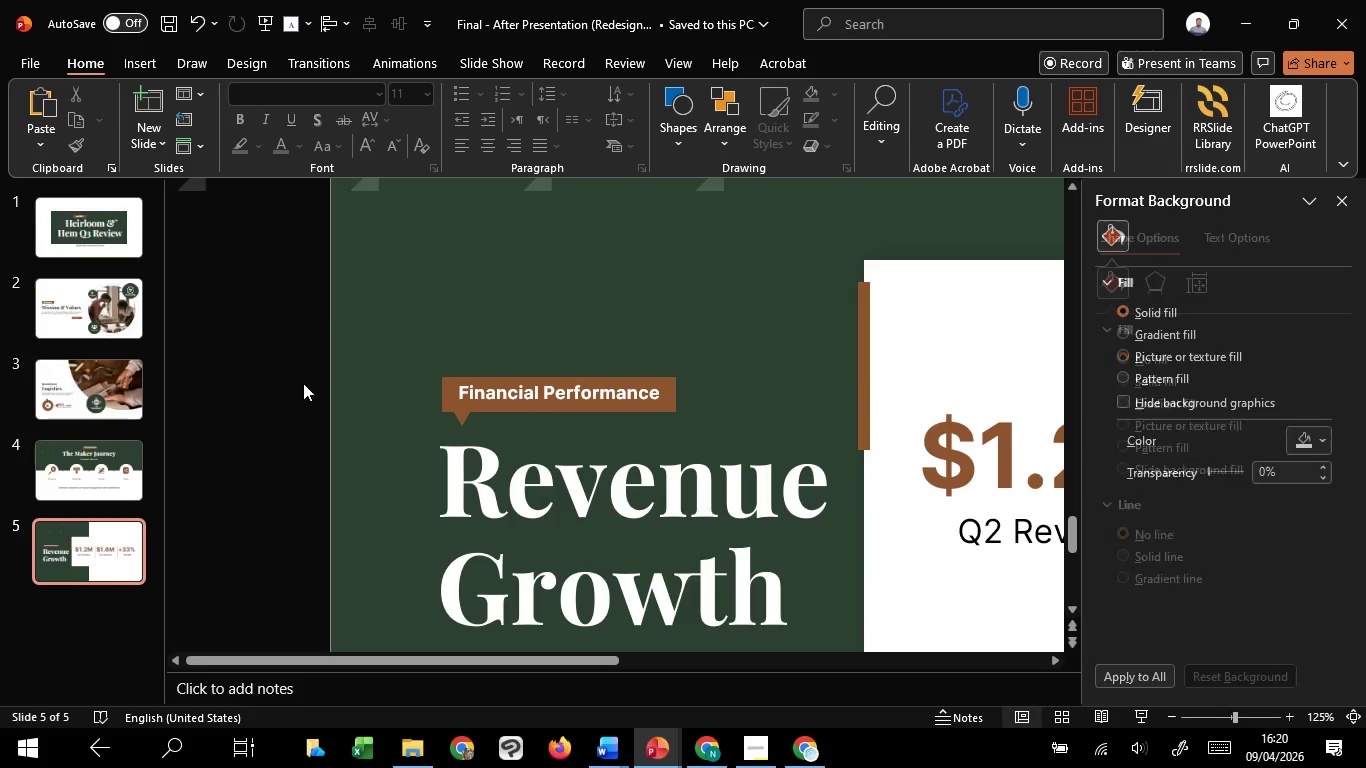 
hold_key(key=ControlLeft, duration=1.52)
scroll: coordinate [303, 383], scroll_direction: down, amount: 5.0
 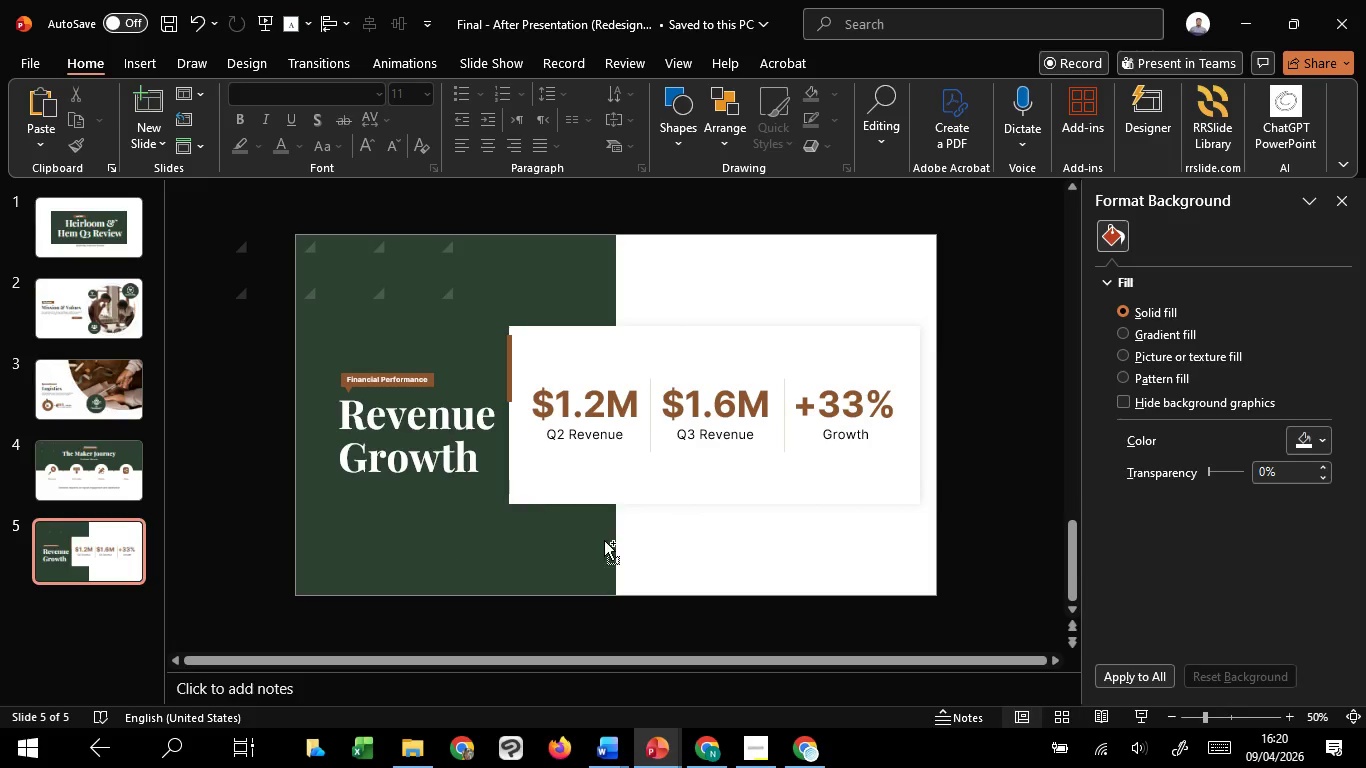 
key(Control+ControlLeft)
 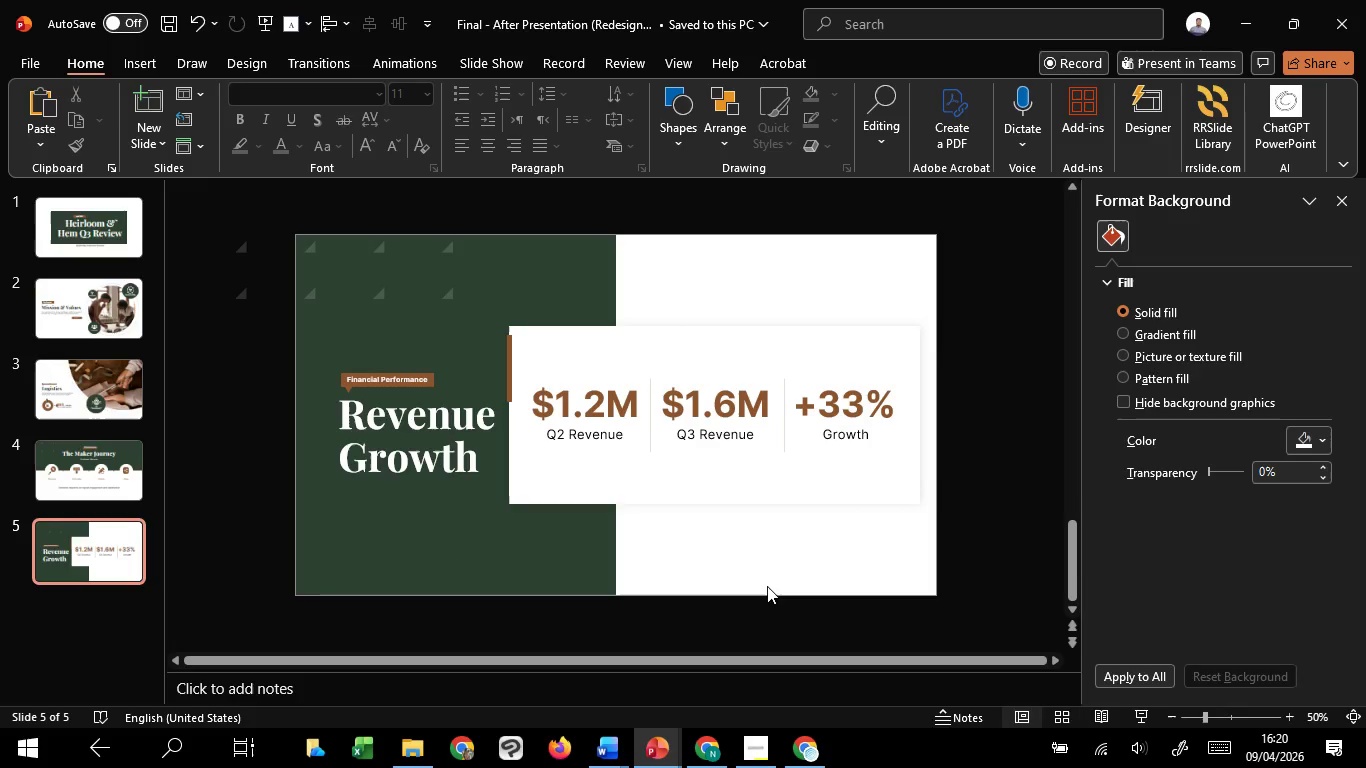 
key(Control+ControlLeft)
 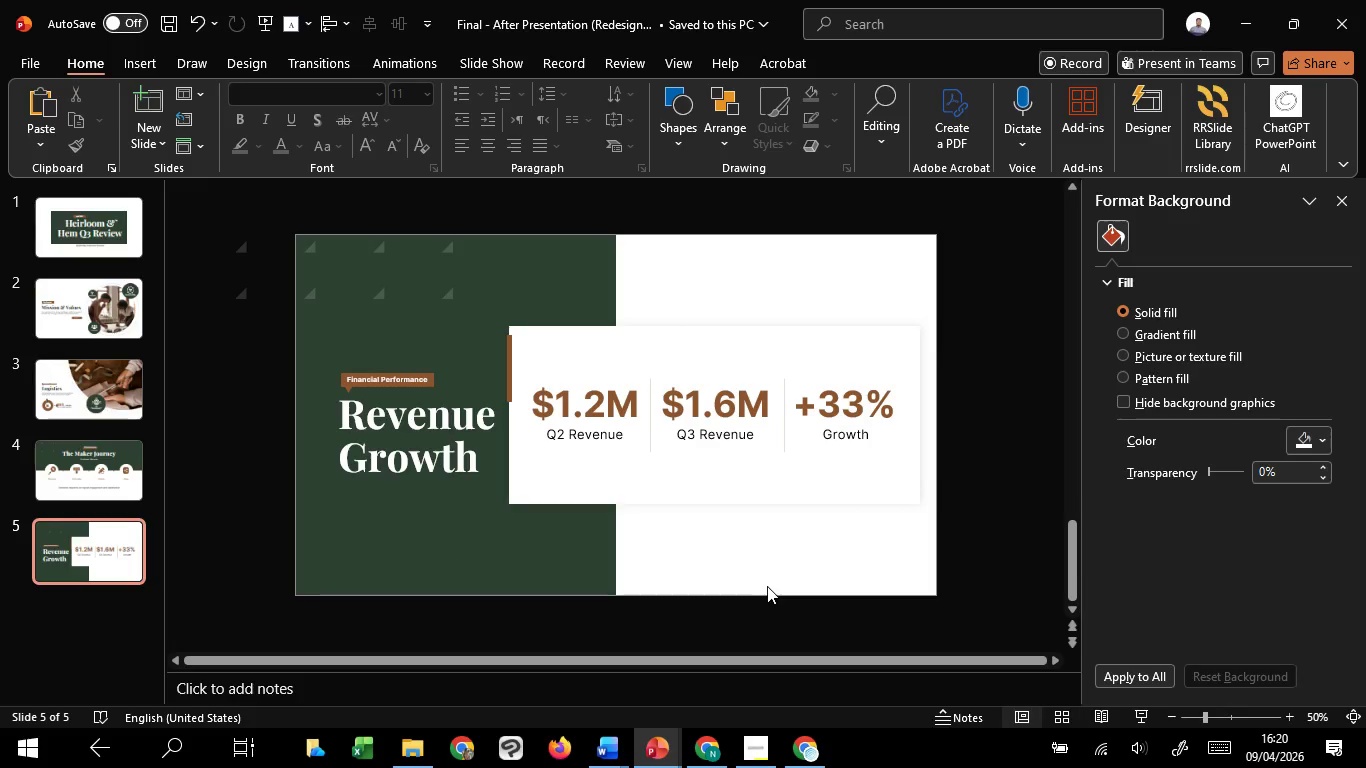 
key(Control+ControlLeft)
 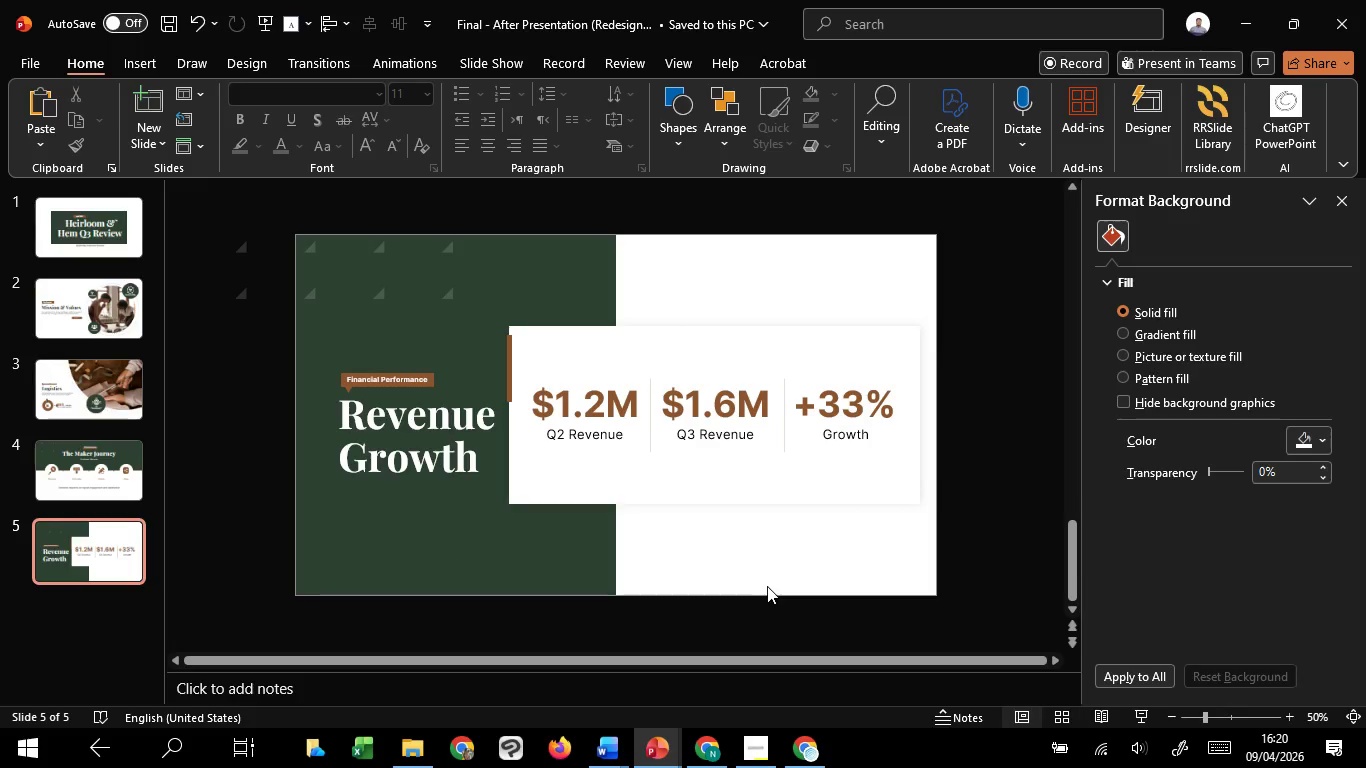 
key(Control+ControlLeft)
 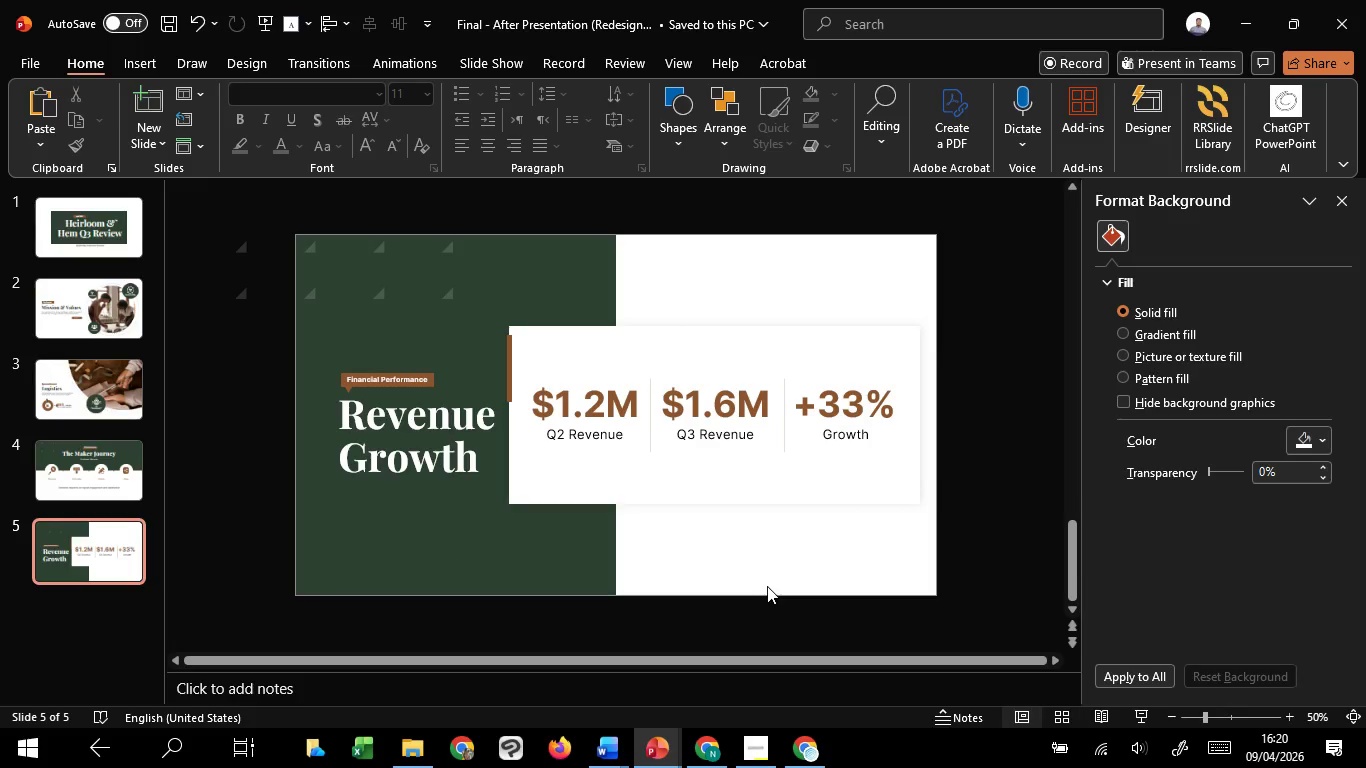 
key(Control+ControlLeft)
 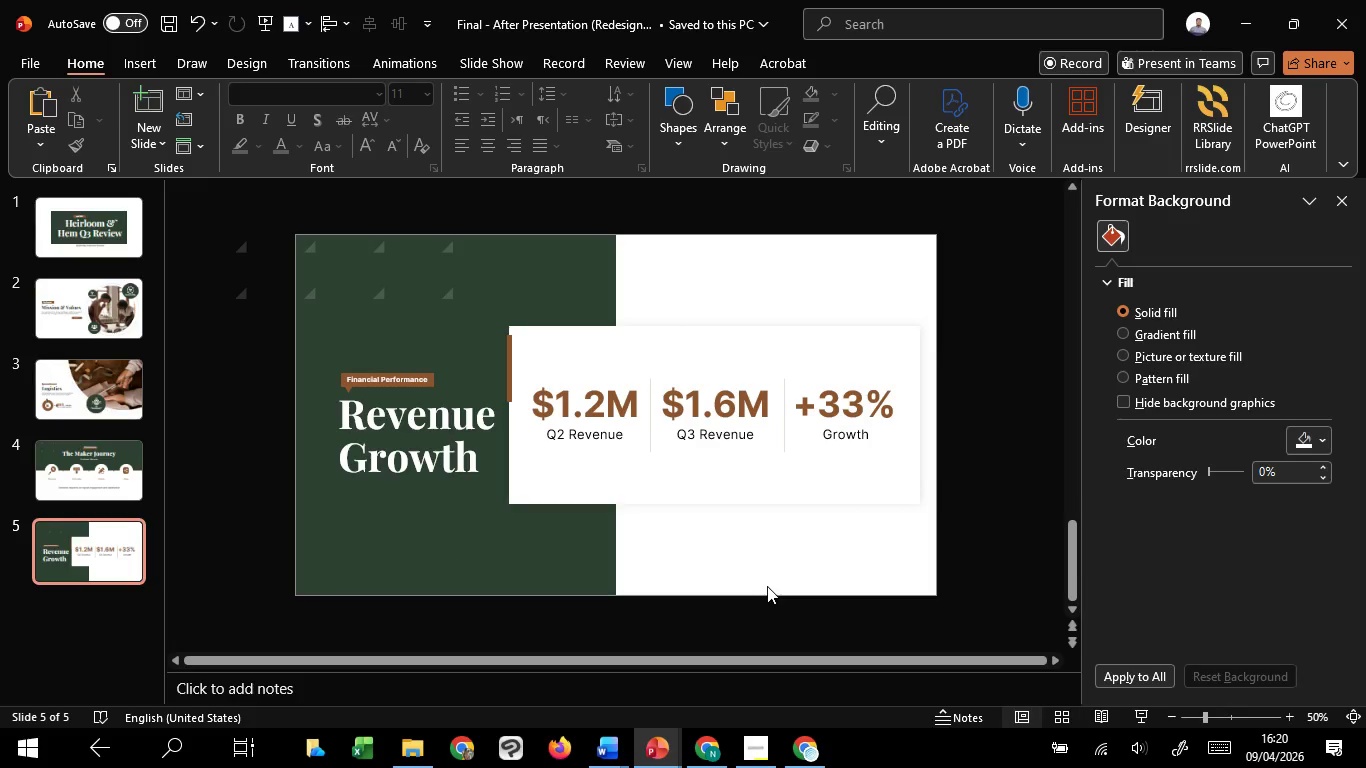 
key(Control+ControlLeft)
 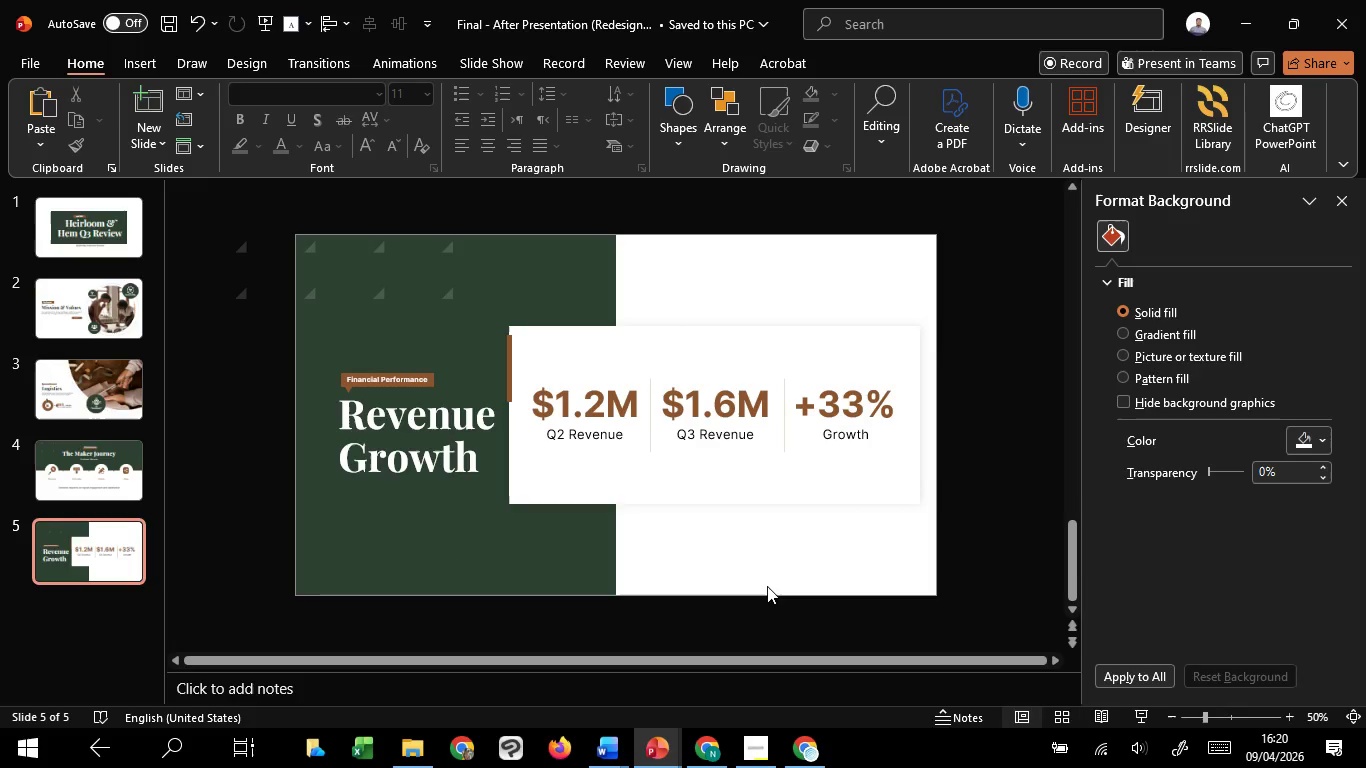 
key(Control+ControlLeft)
 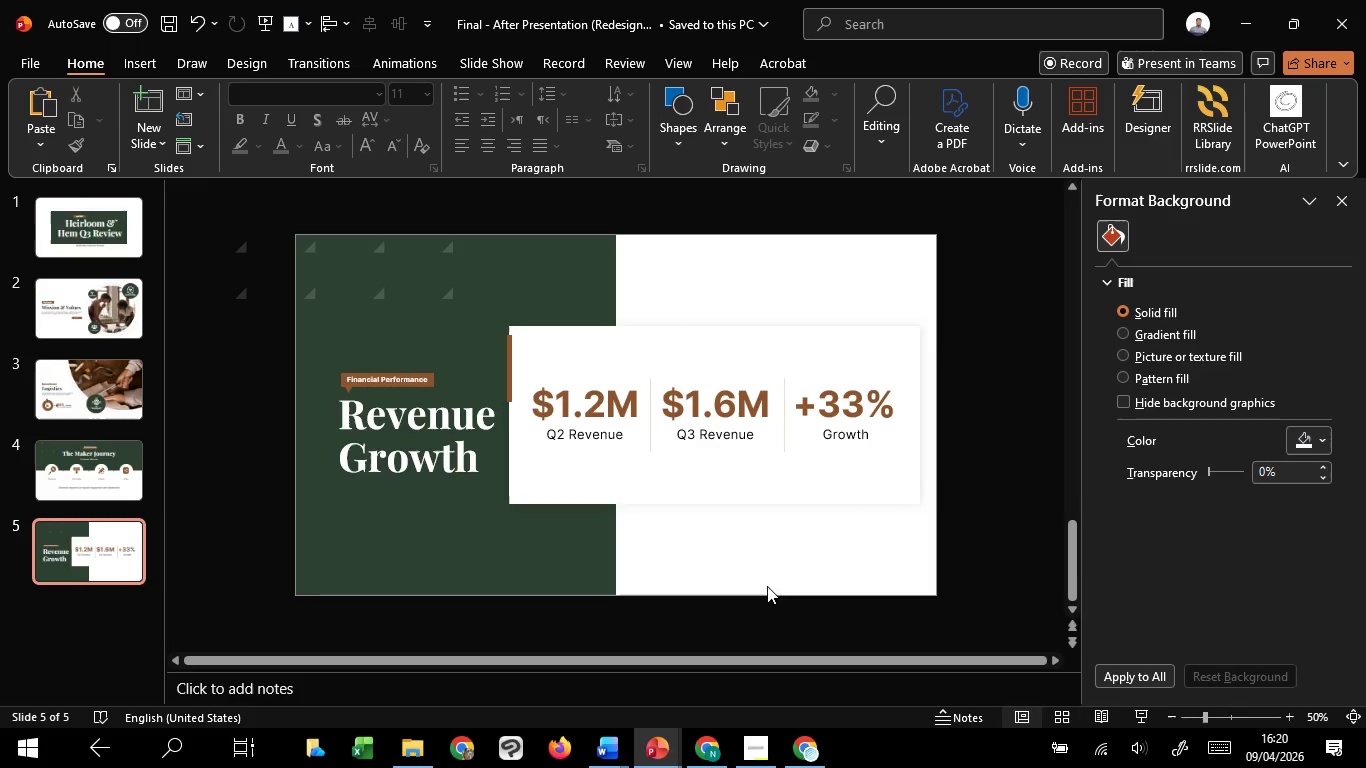 
key(Control+ControlLeft)
 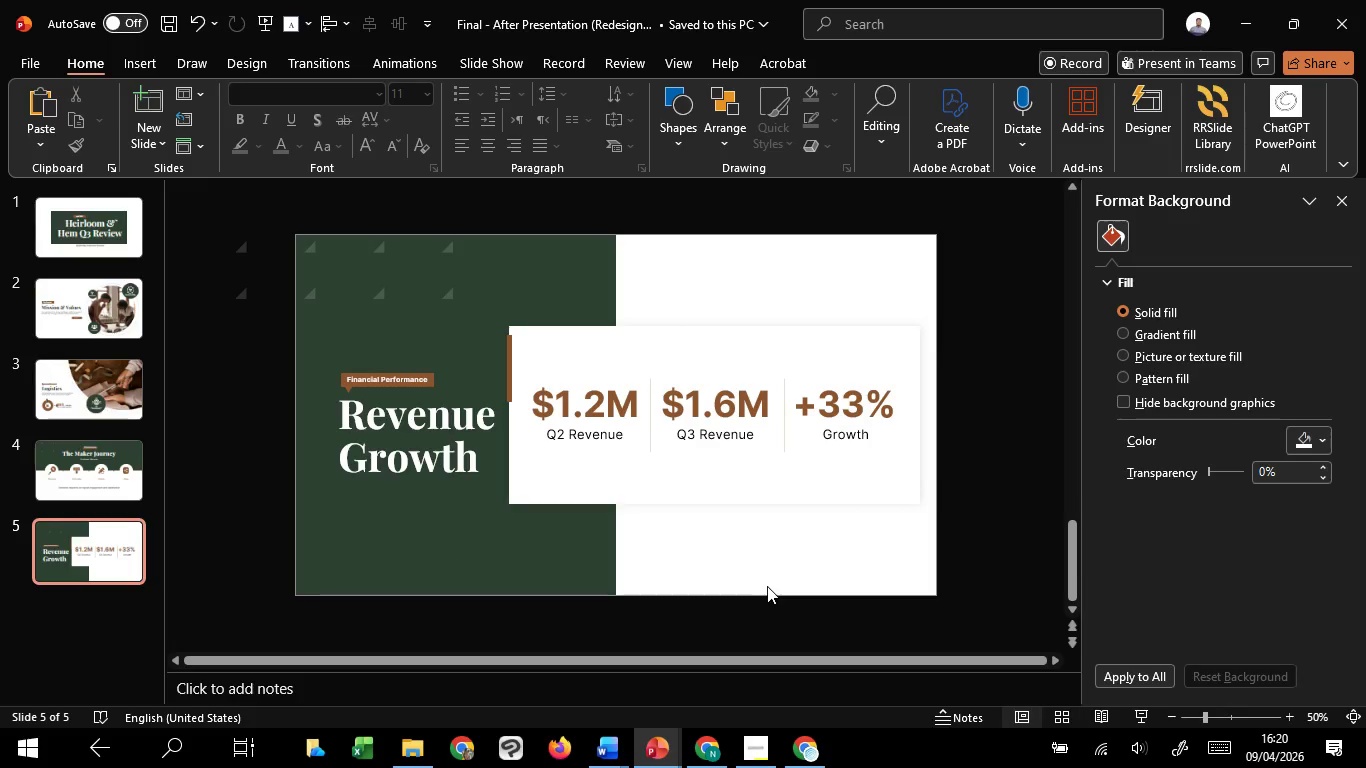 
hold_key(key=ControlLeft, duration=21.05)
left_click([767, 586])
 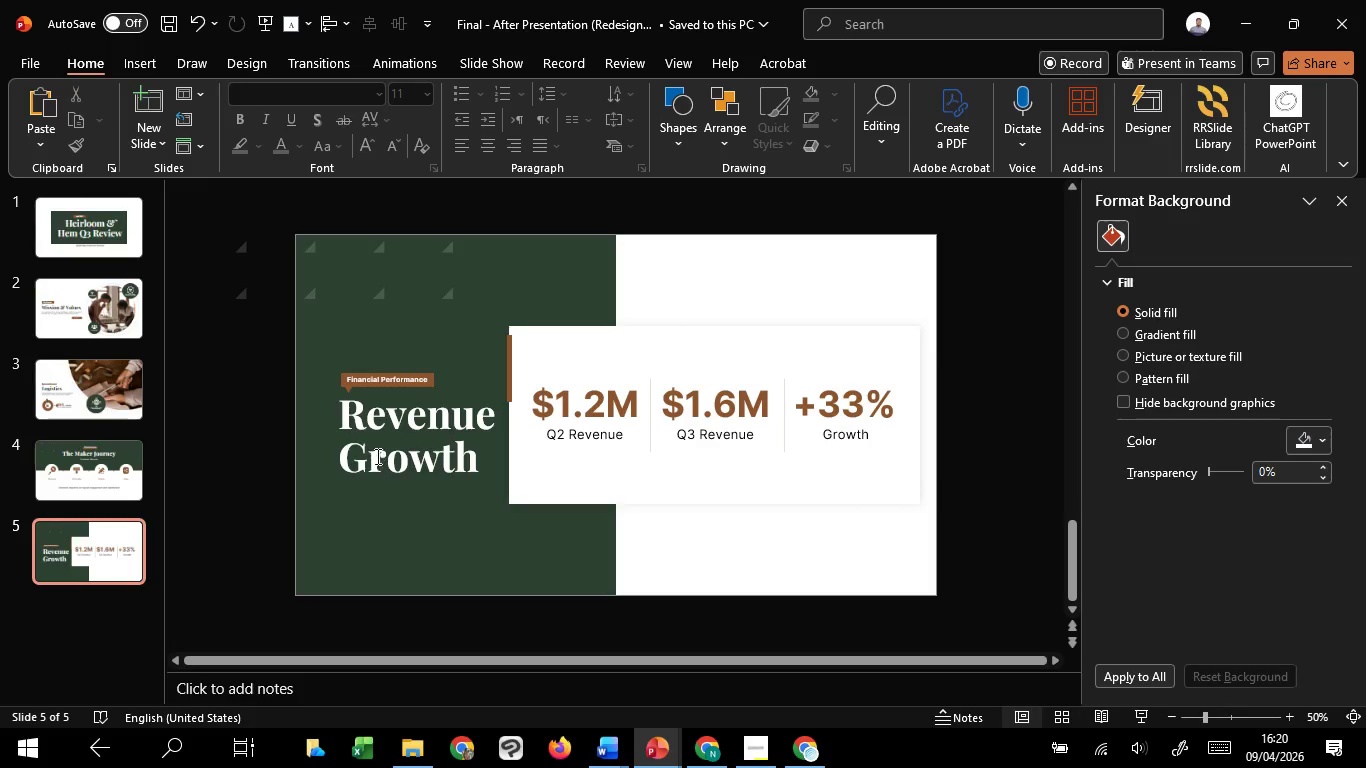 
left_click([375, 449])
 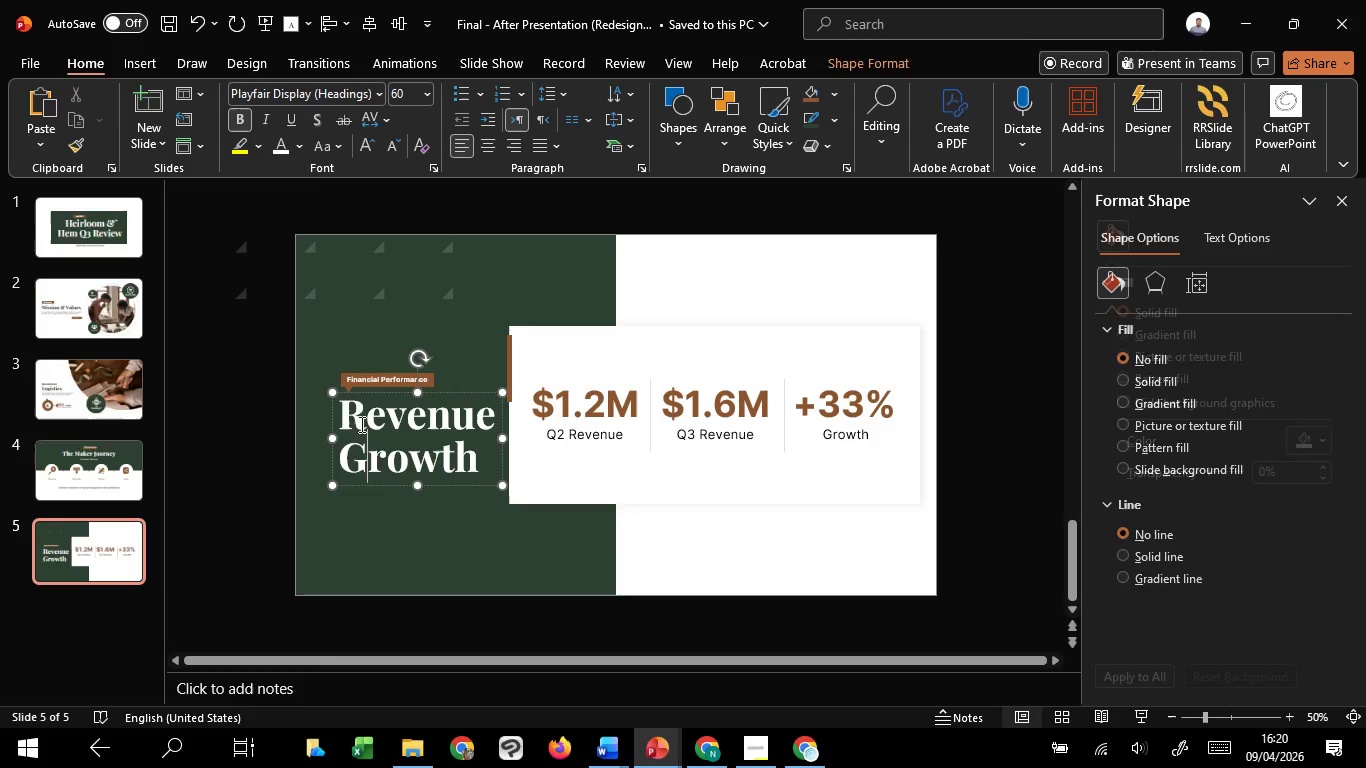 
hold_key(key=ShiftLeft, duration=1.51)
left_click([363, 370])
 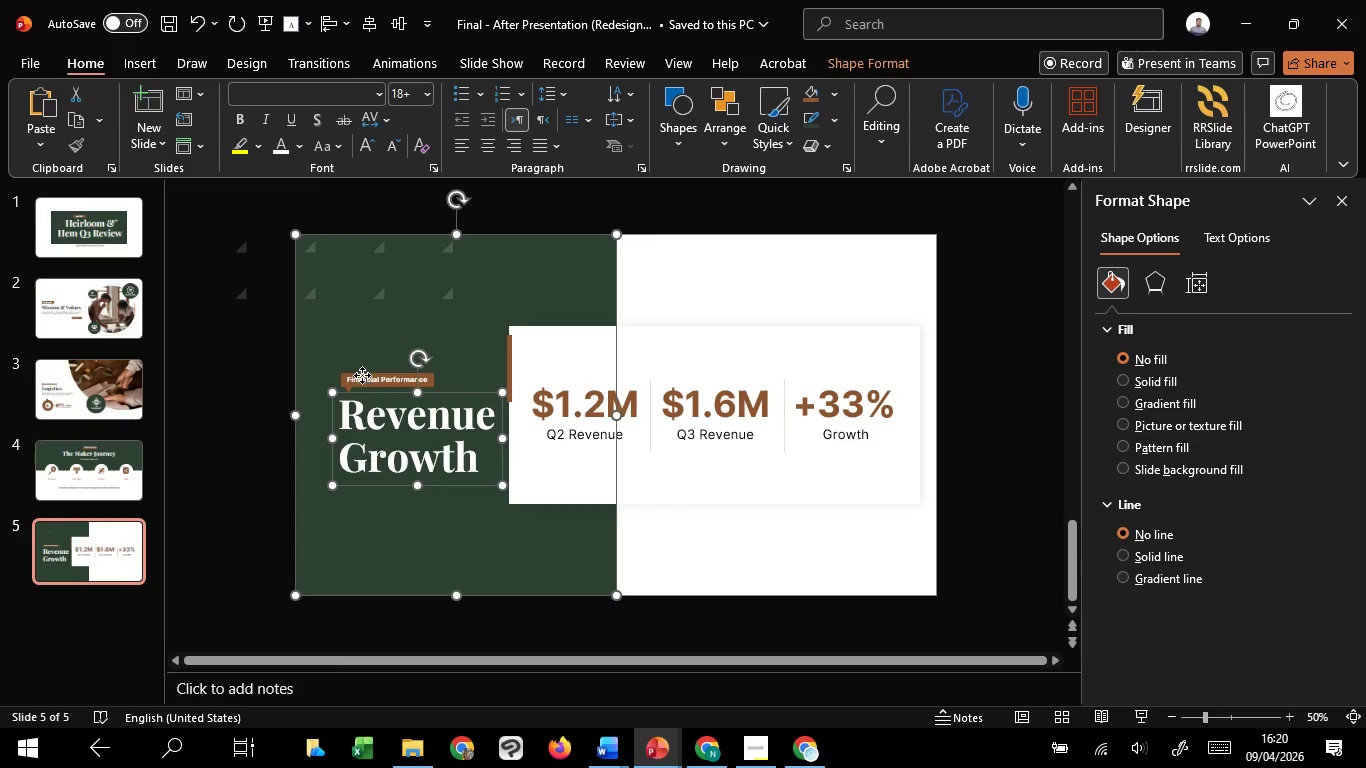 
left_click([362, 375])
 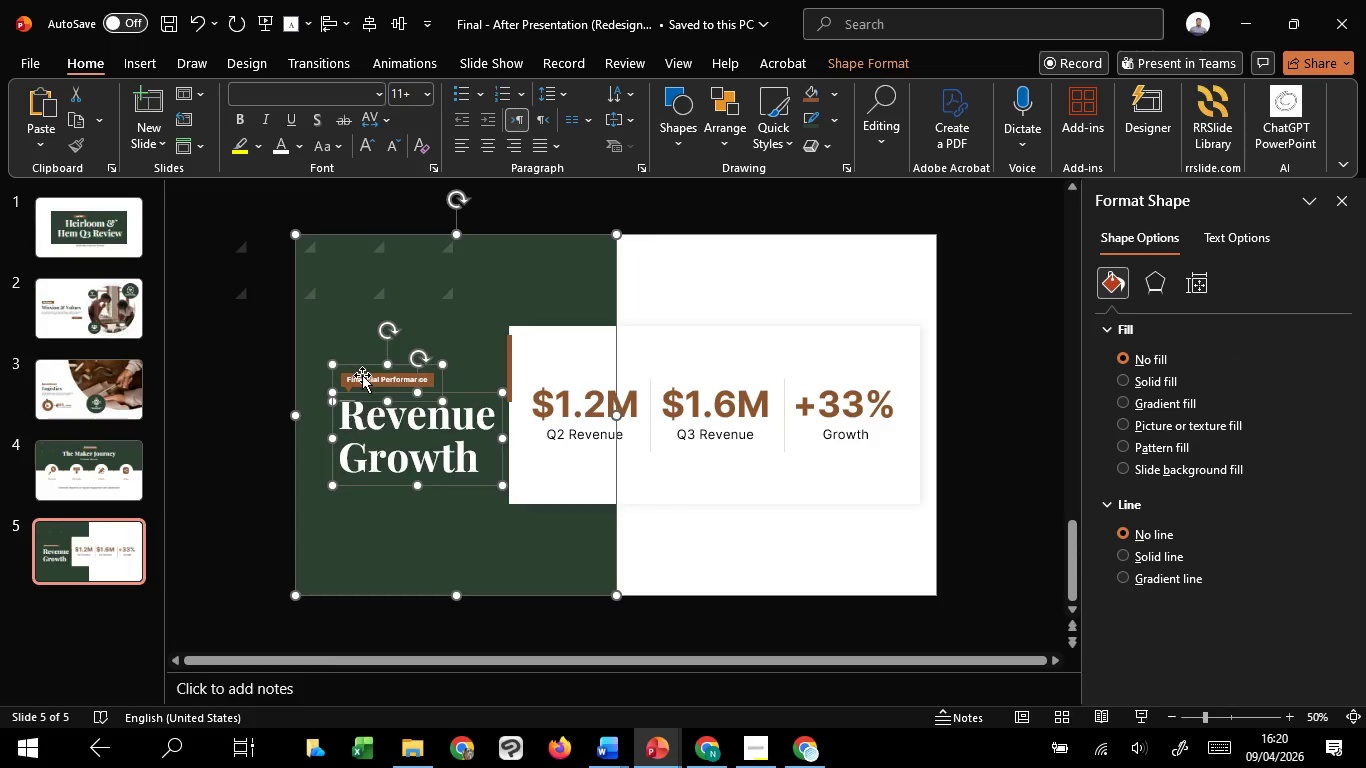 
hold_key(key=ShiftLeft, duration=1.34)
left_click([353, 507])
 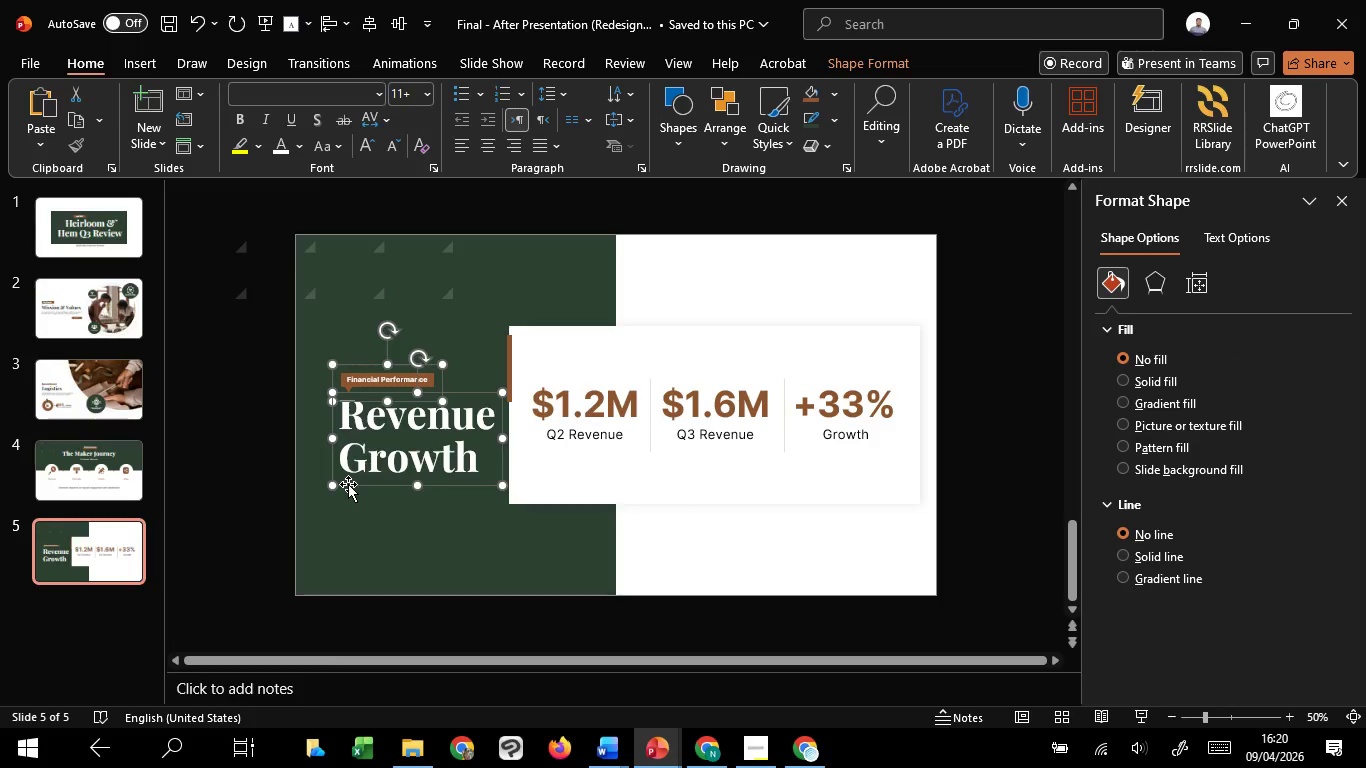 
hold_key(key=ShiftLeft, duration=1.51)
left_click_drag(start_coordinate=[348, 484], to_coordinate=[343, 484])
 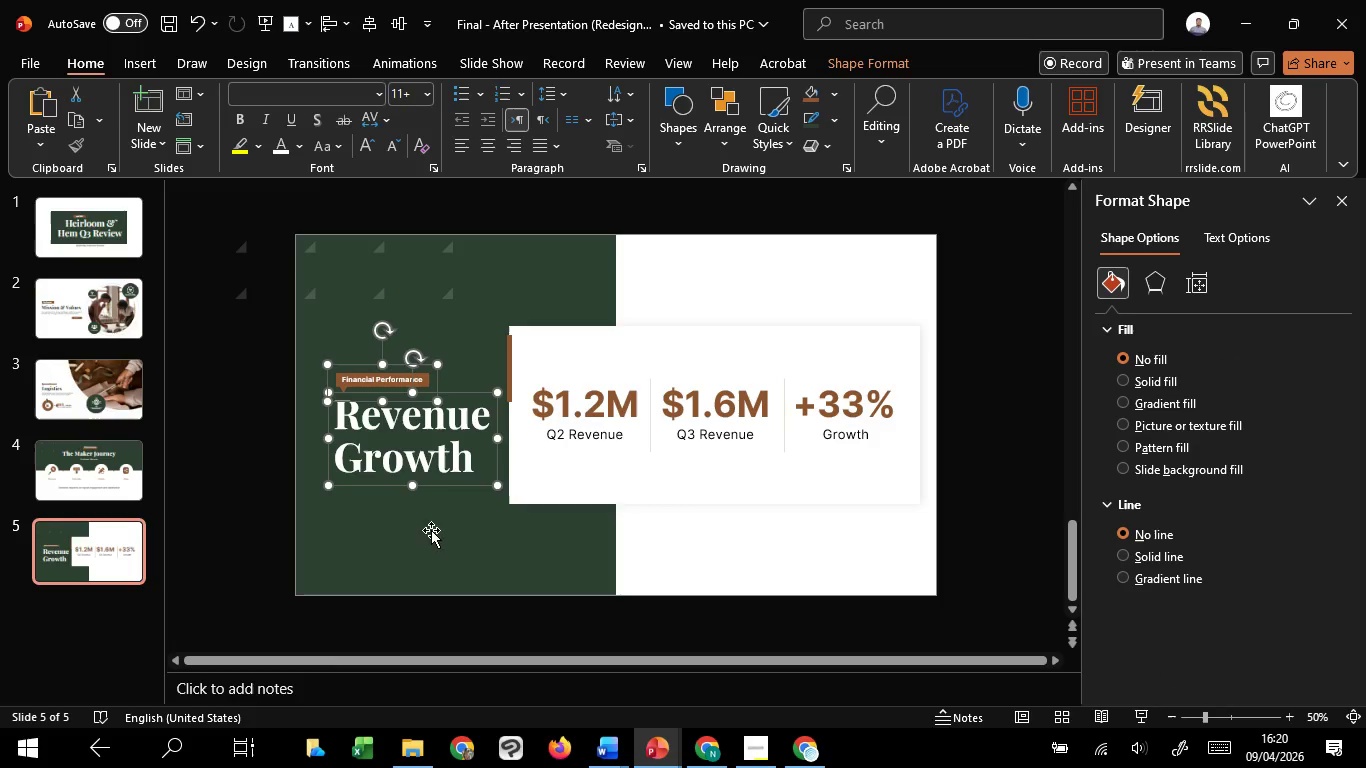 
key(Shift+ShiftLeft)
 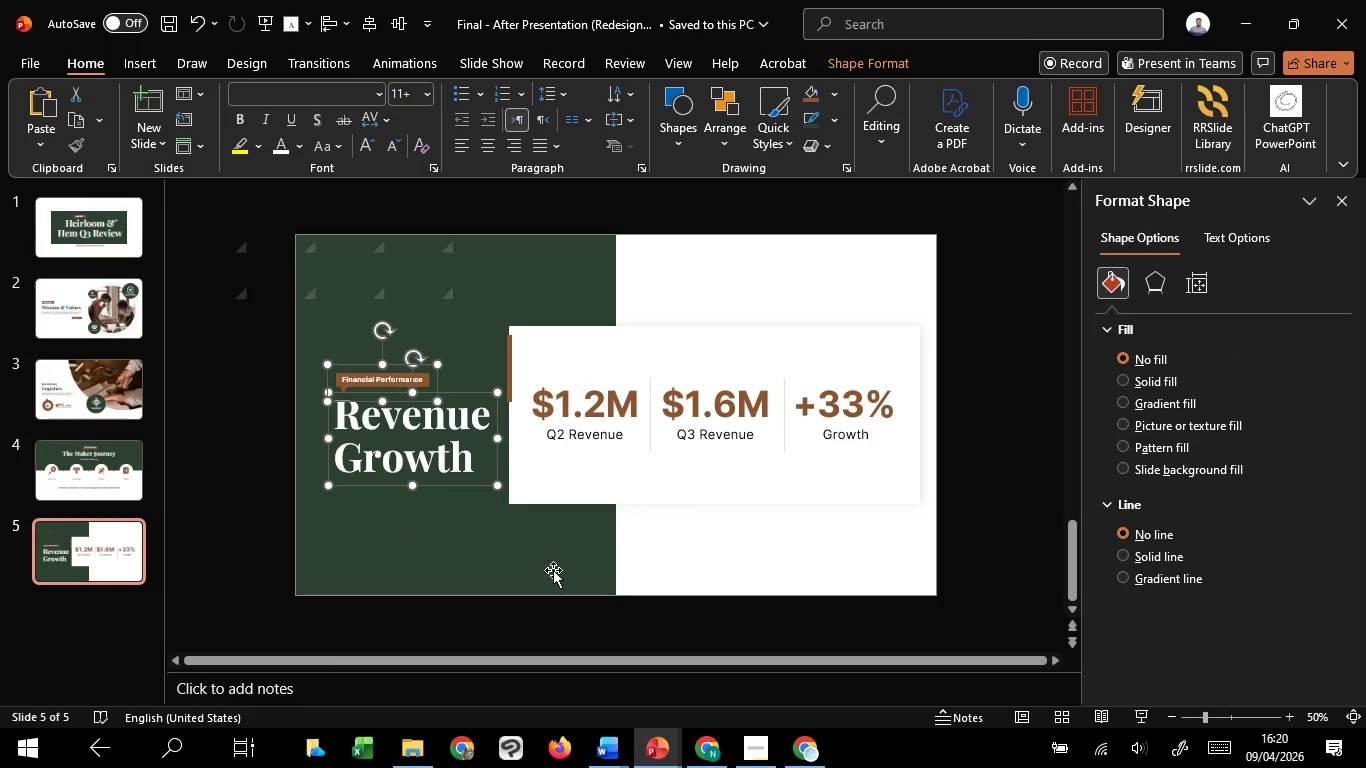 
key(Shift+ShiftLeft)
 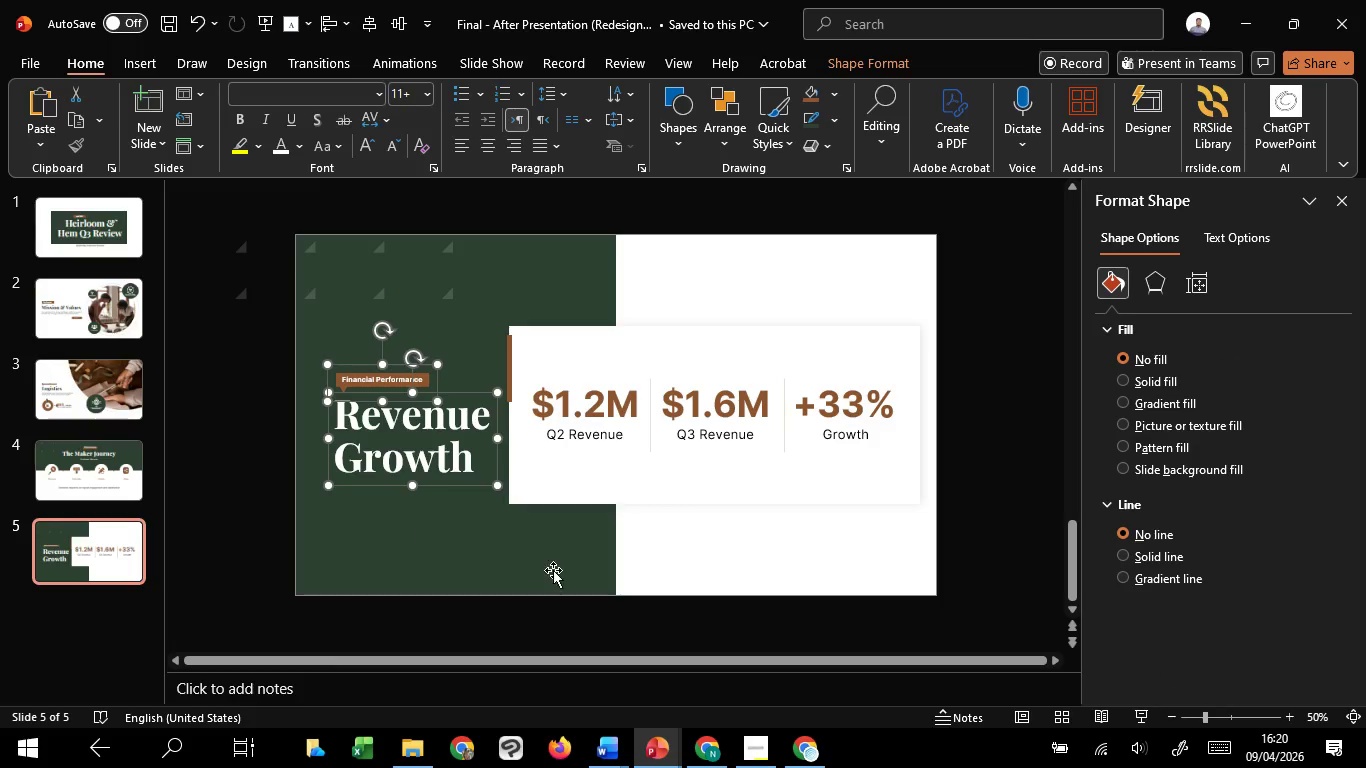 
key(Shift+ShiftLeft)
 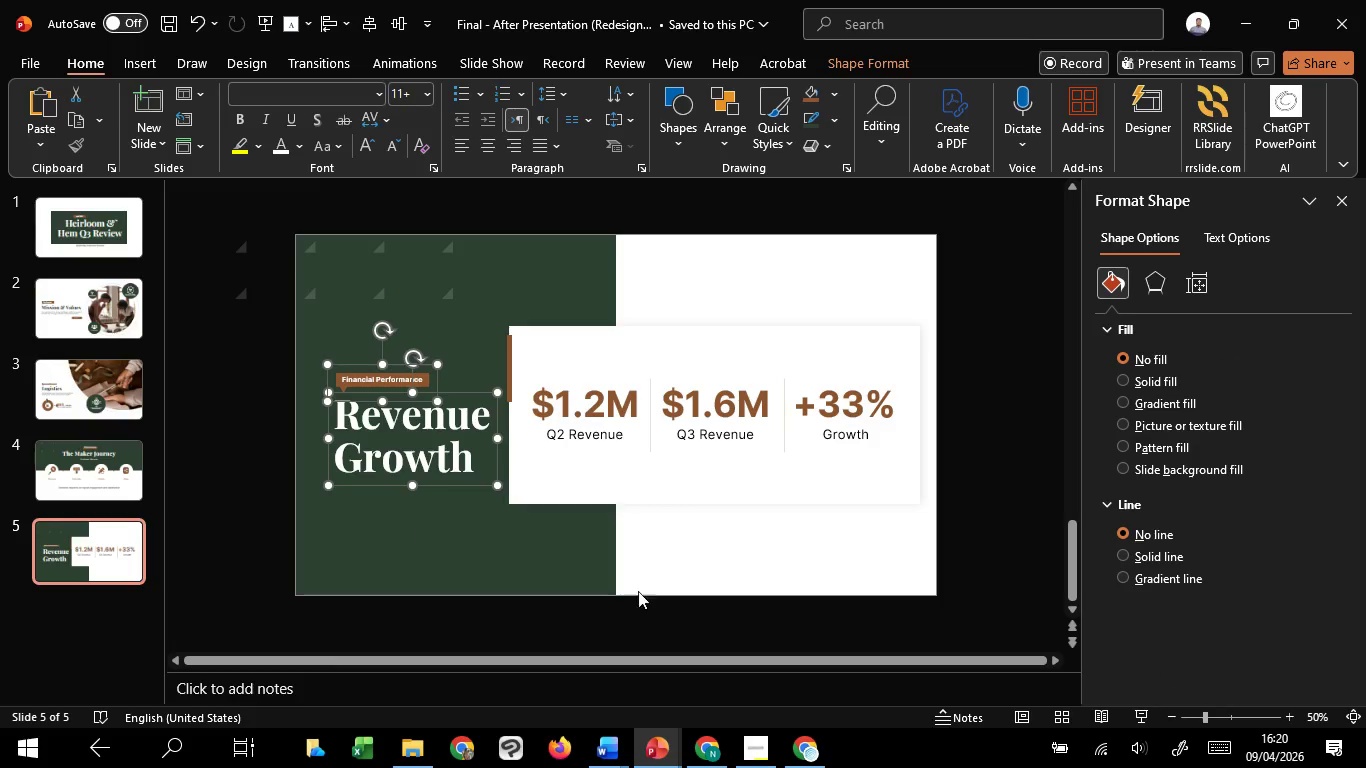 
key(Shift+ShiftLeft)
 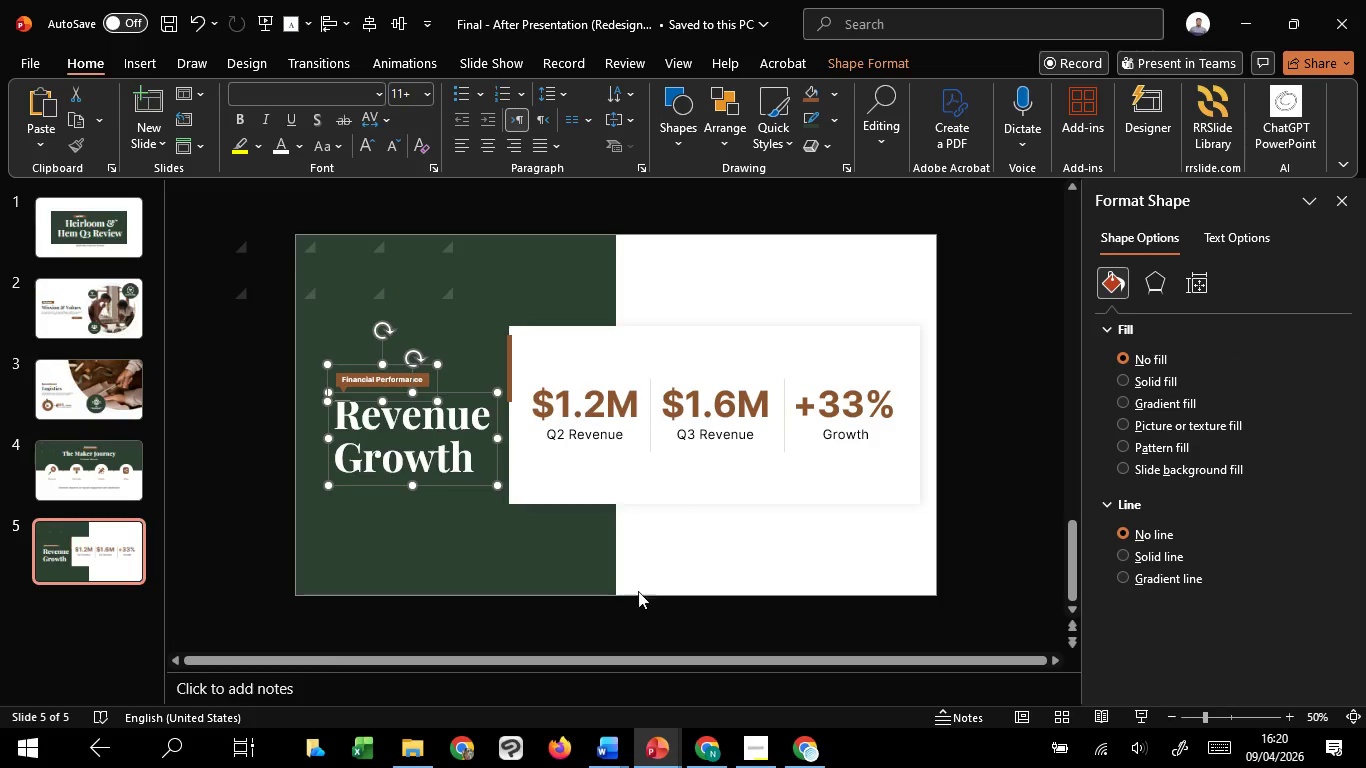 
key(Shift+ShiftLeft)
 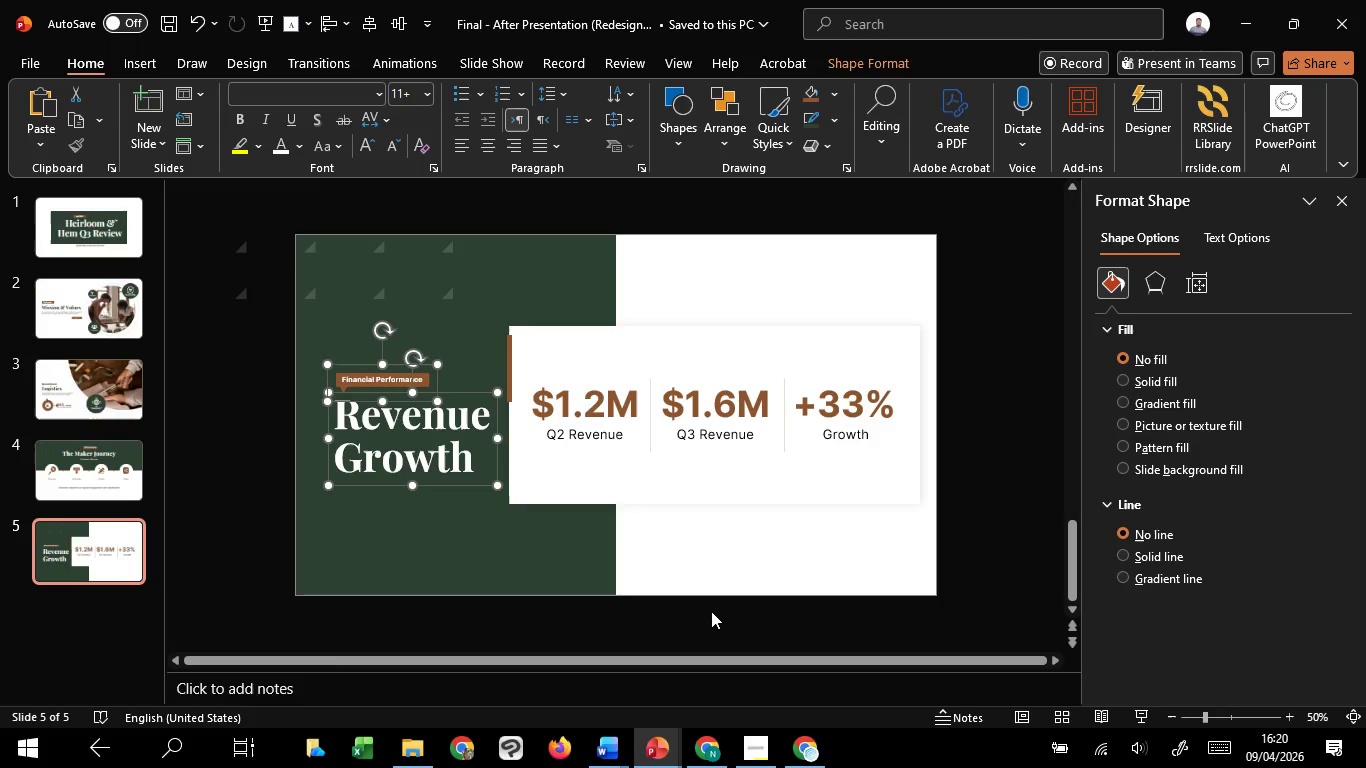 
key(Shift+ShiftLeft)
 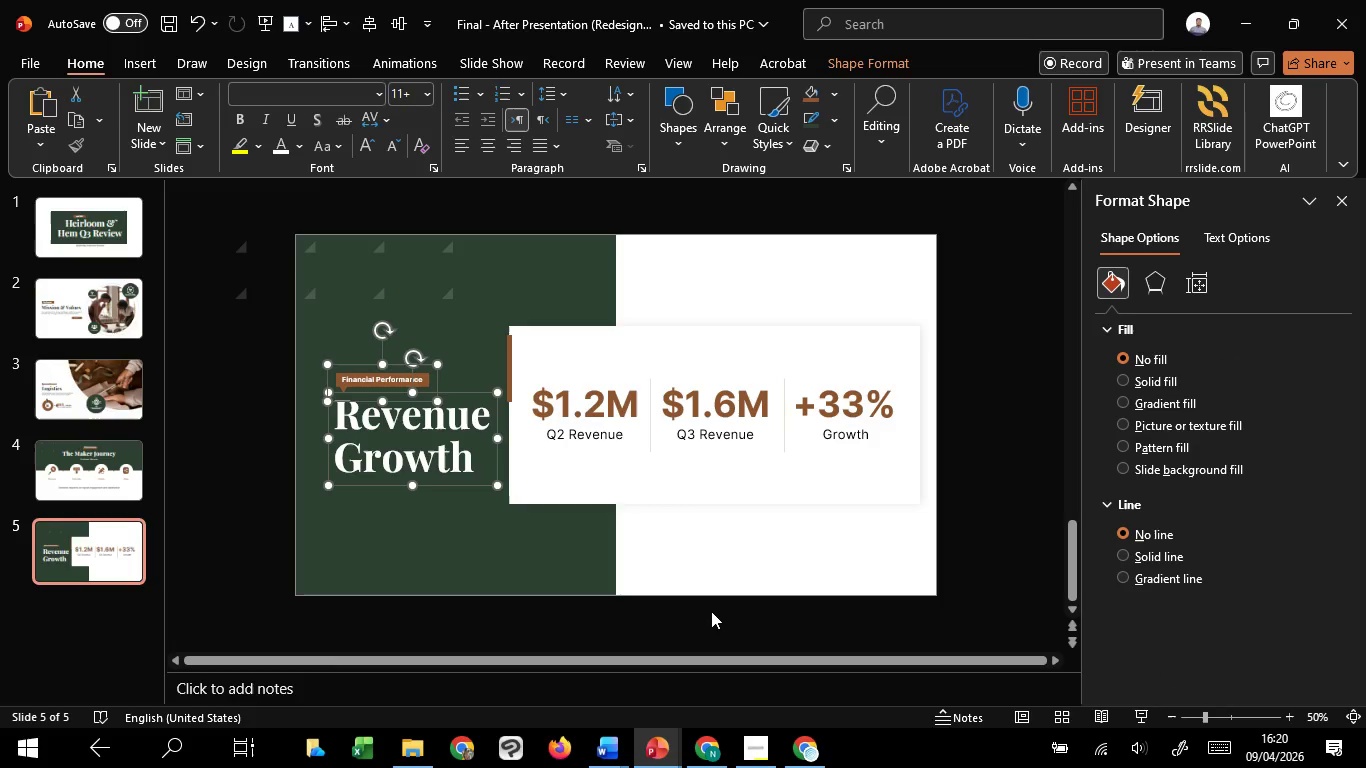 
key(Shift+ShiftLeft)
 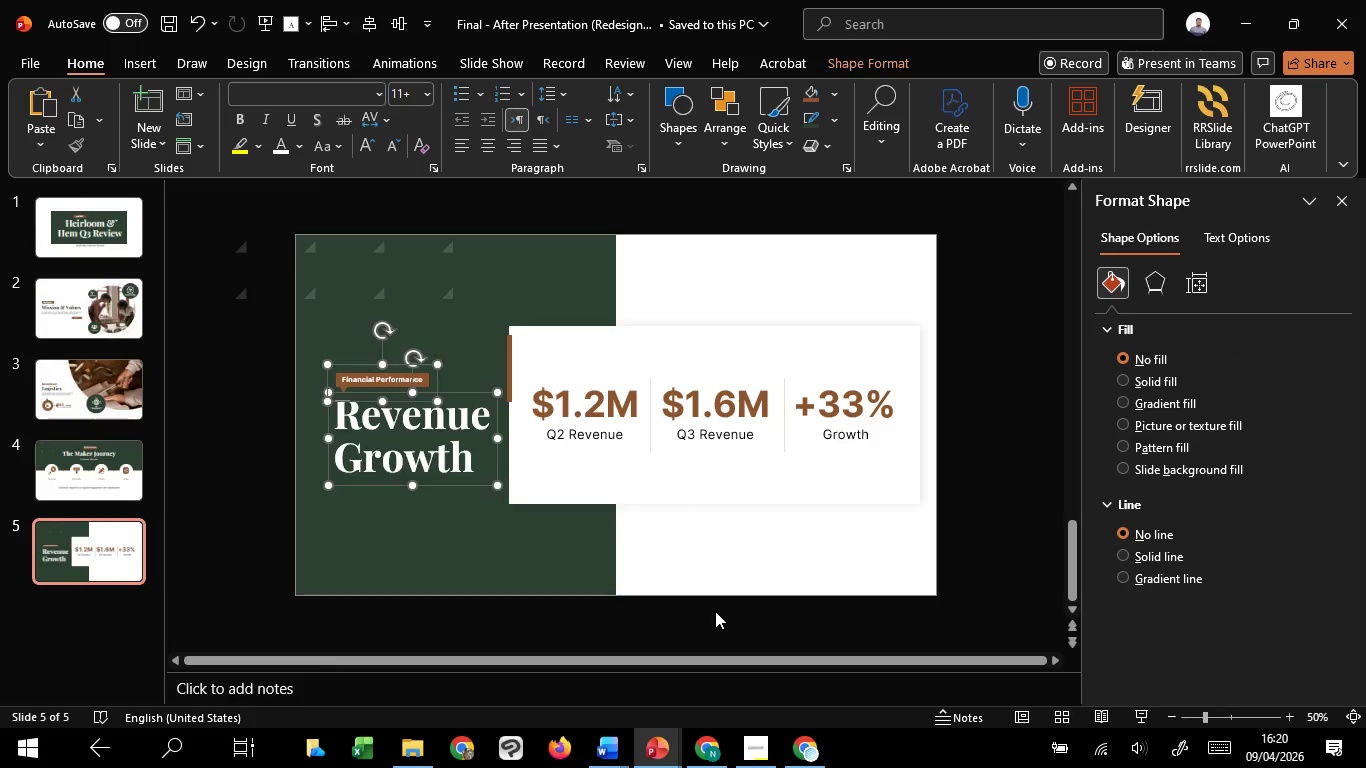 
left_click([715, 611])
 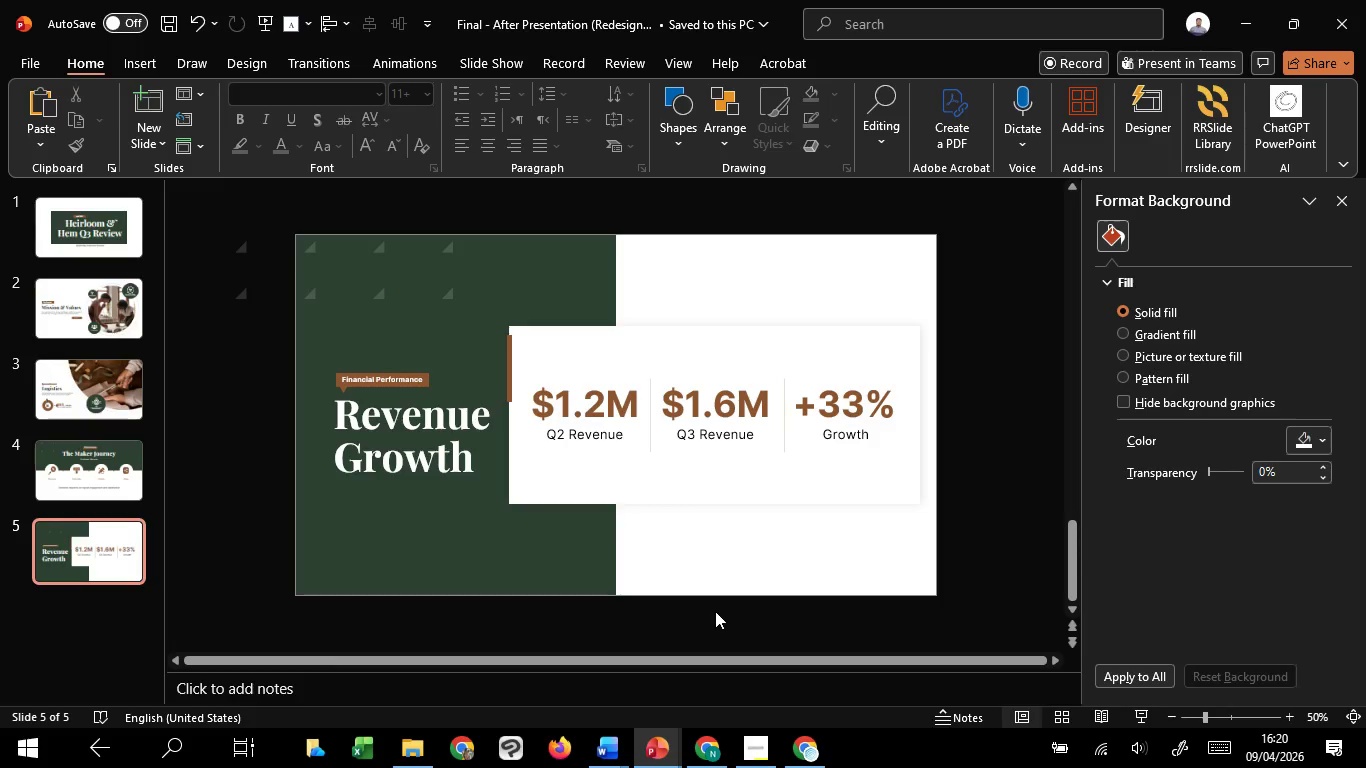 
left_click([163, 25])
 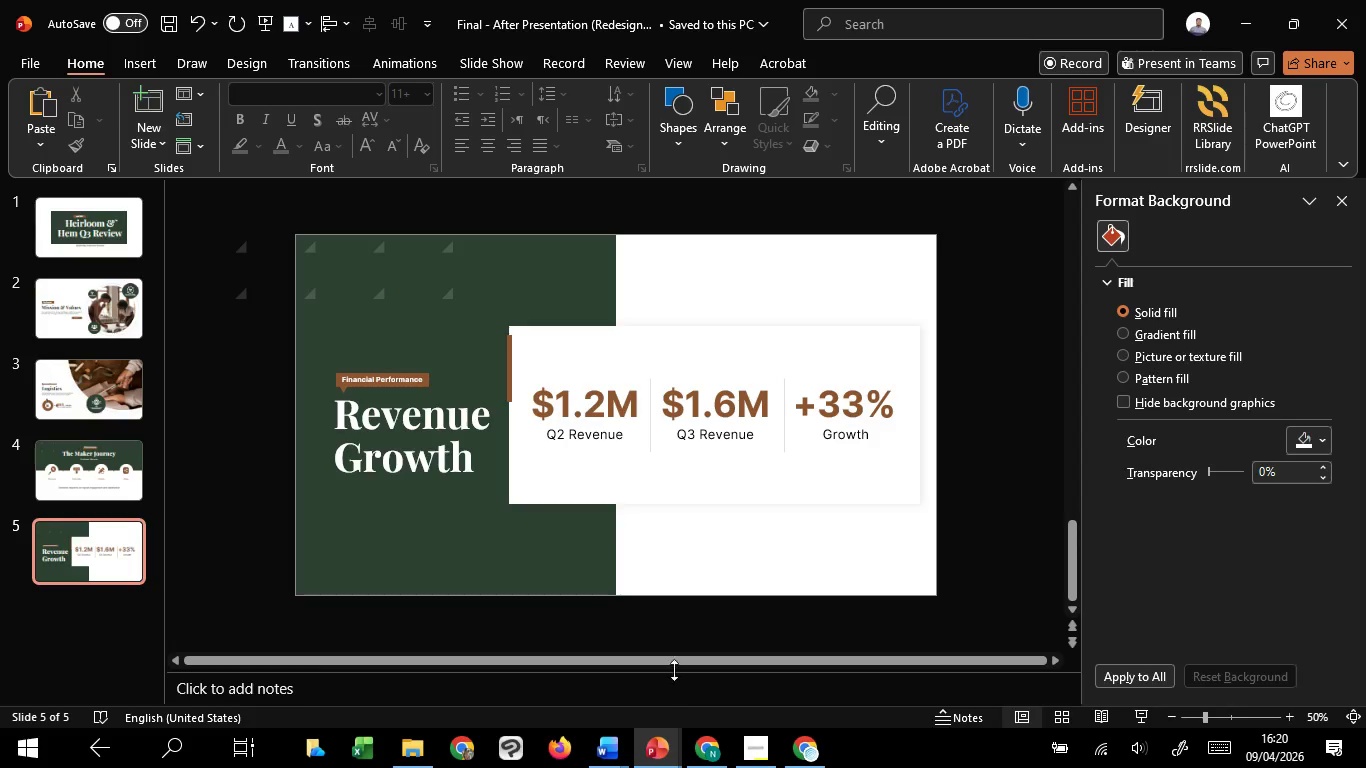 
left_click_drag(start_coordinate=[998, 302], to_coordinate=[476, 546])
 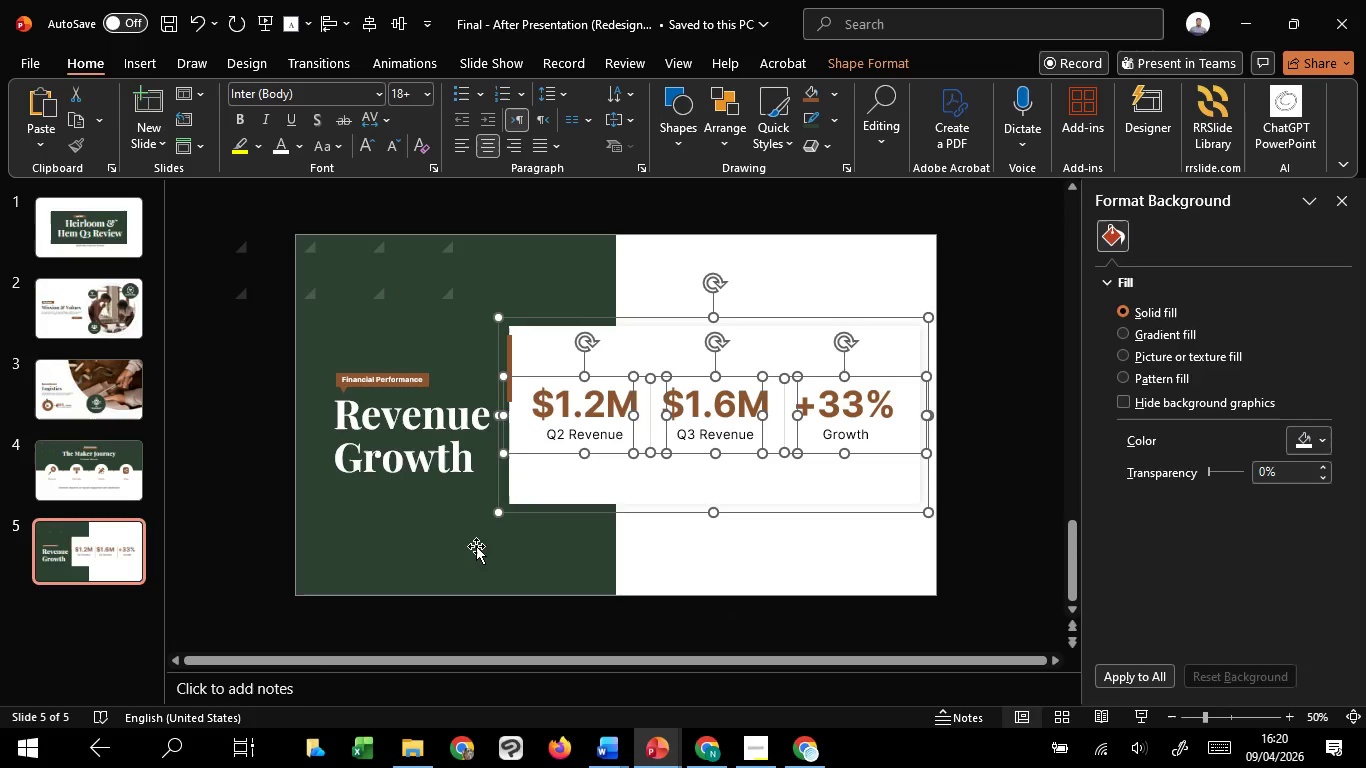 
key(Control+G)
 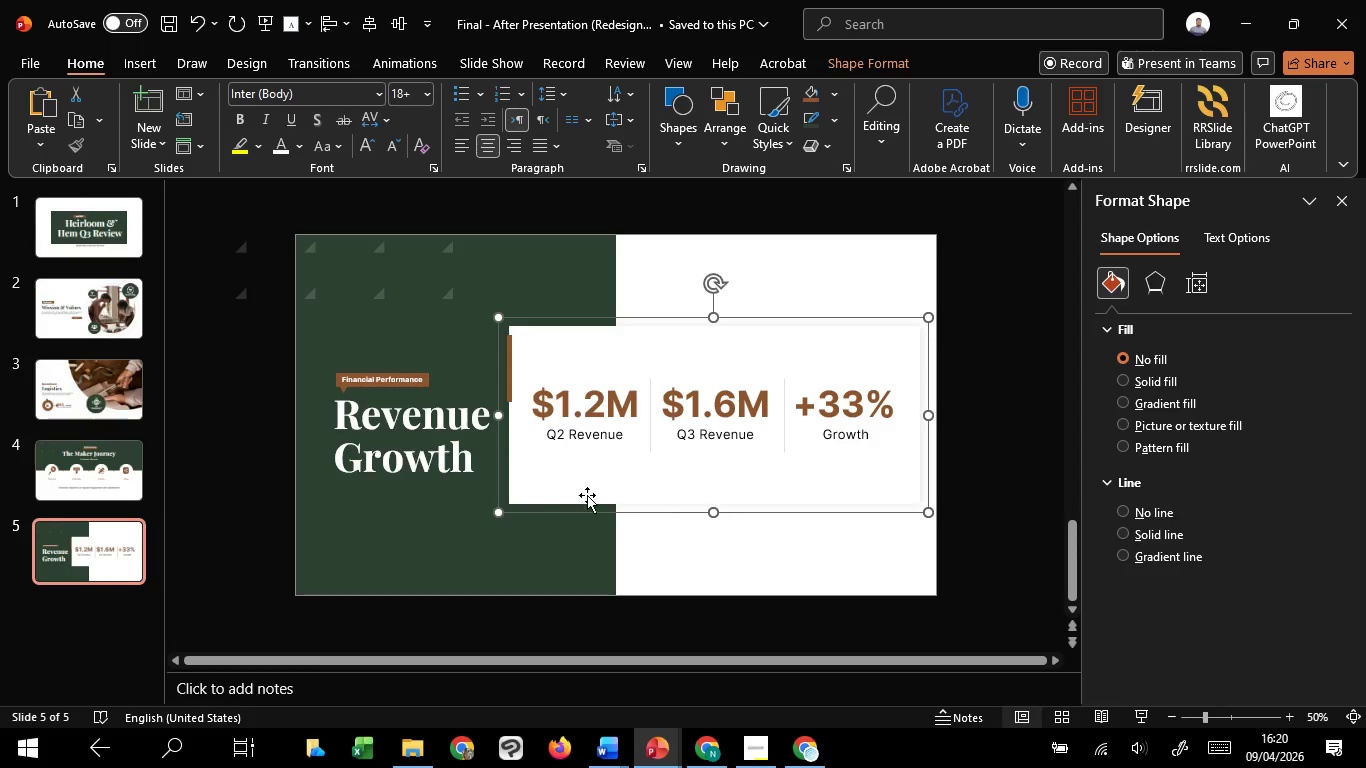 
left_click_drag(start_coordinate=[244, 345], to_coordinate=[546, 534])
 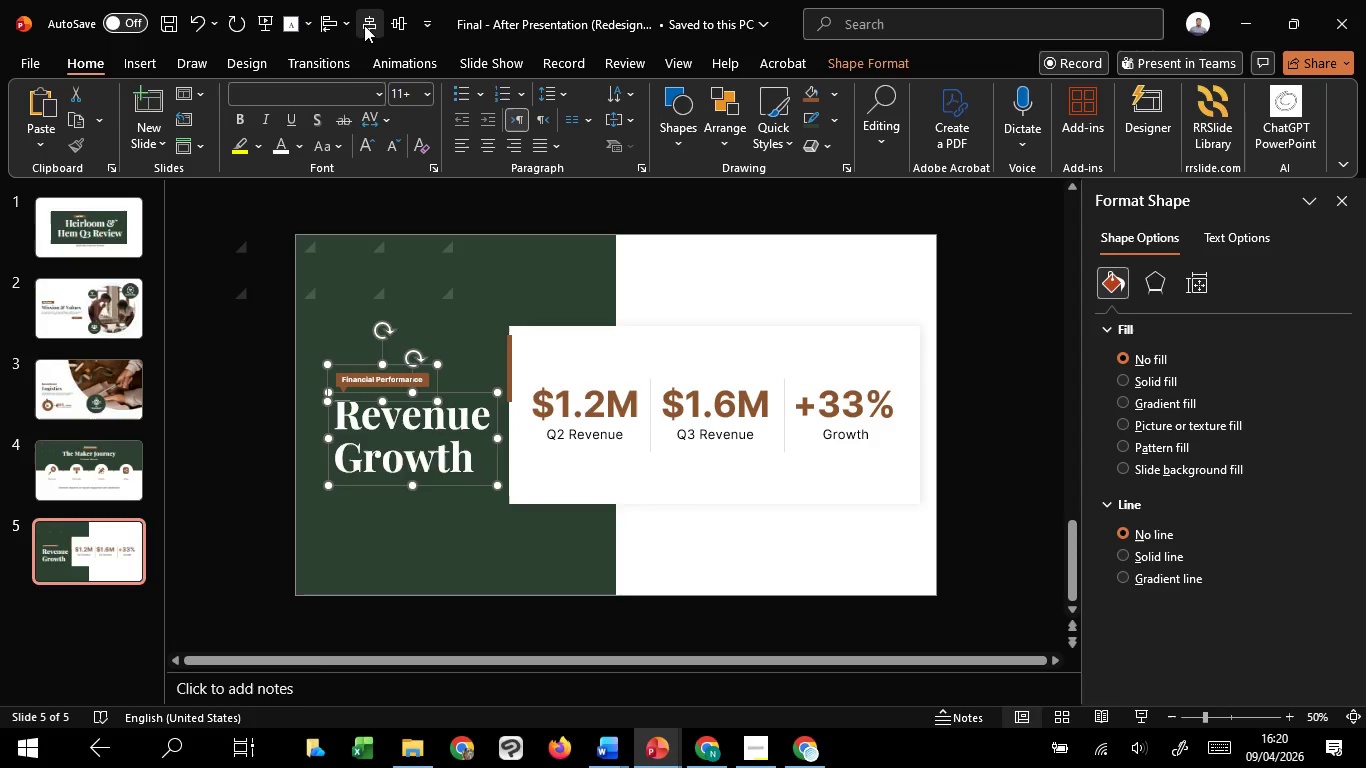 
key(Control+G)
 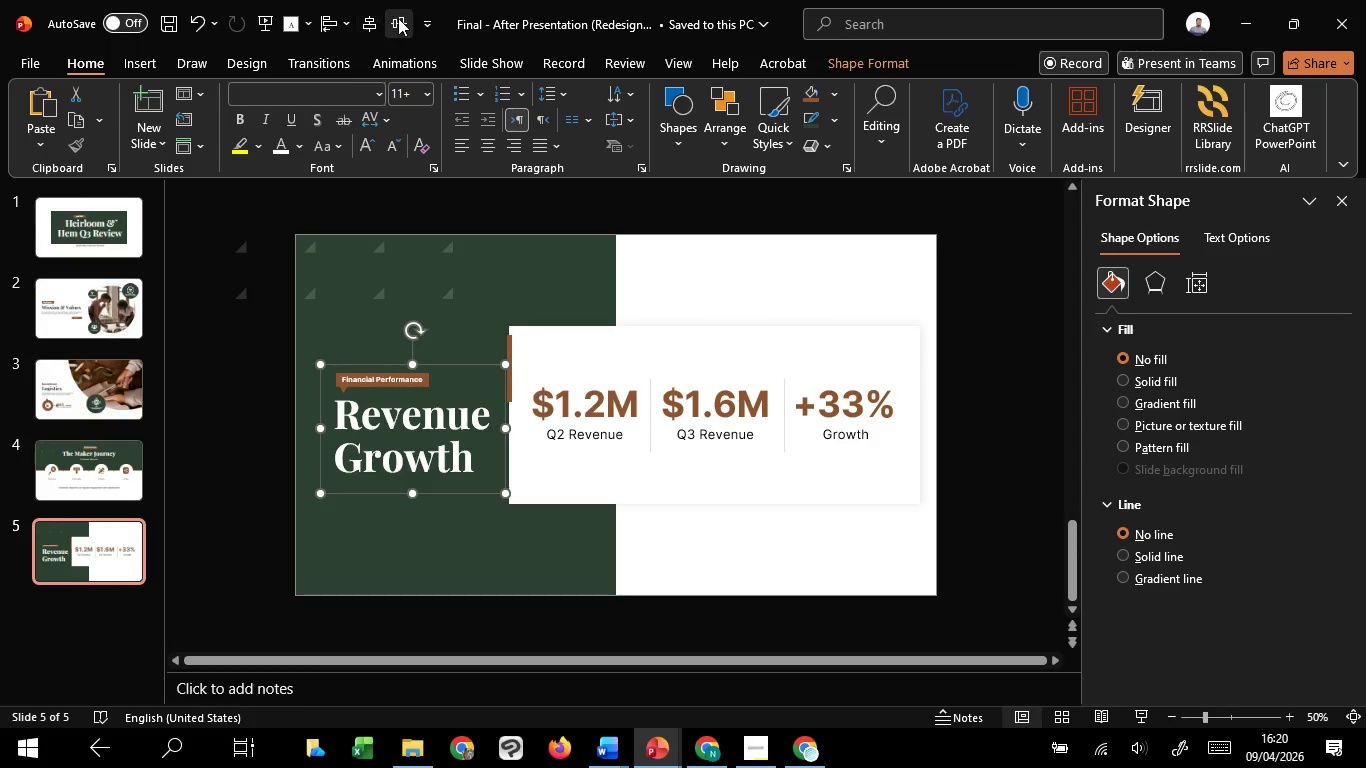 
left_click([398, 18])
 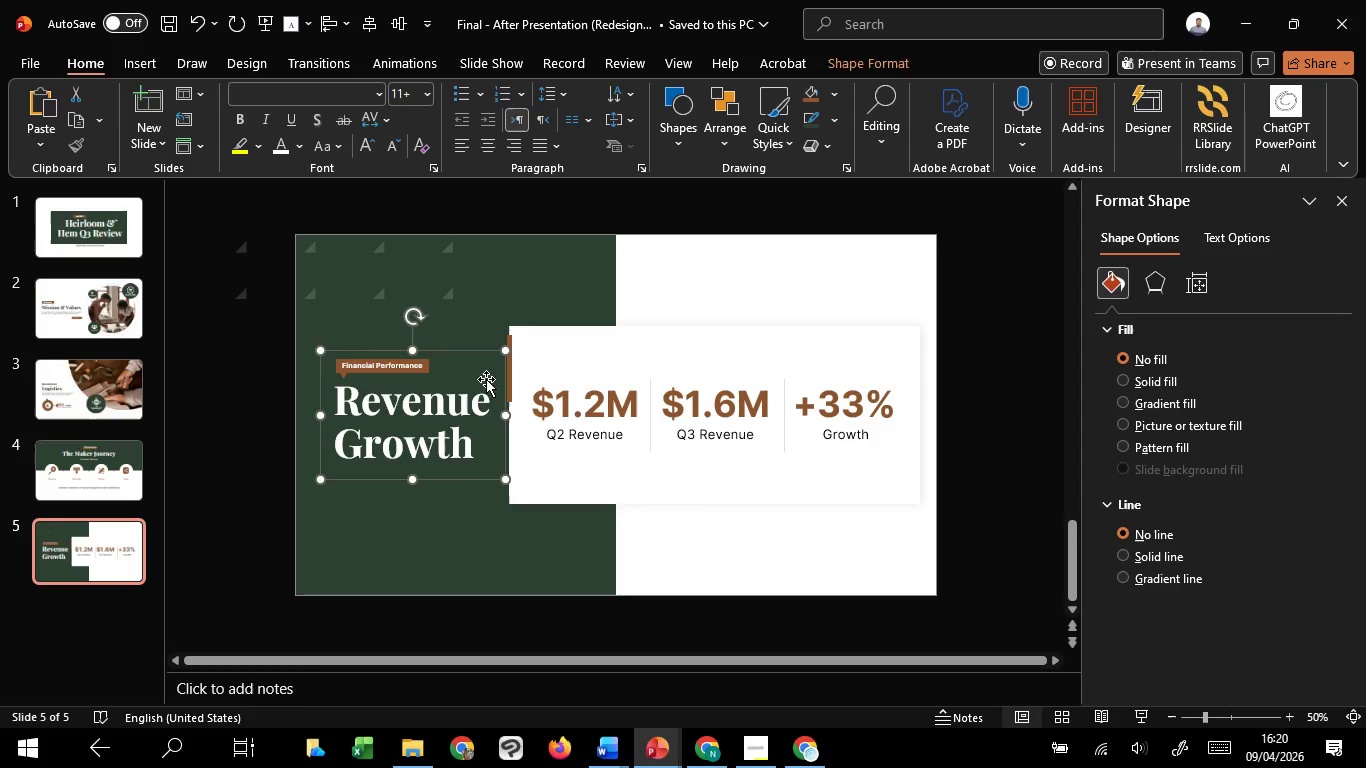 
hold_key(key=ShiftLeft, duration=1.42)
left_click([604, 491])
 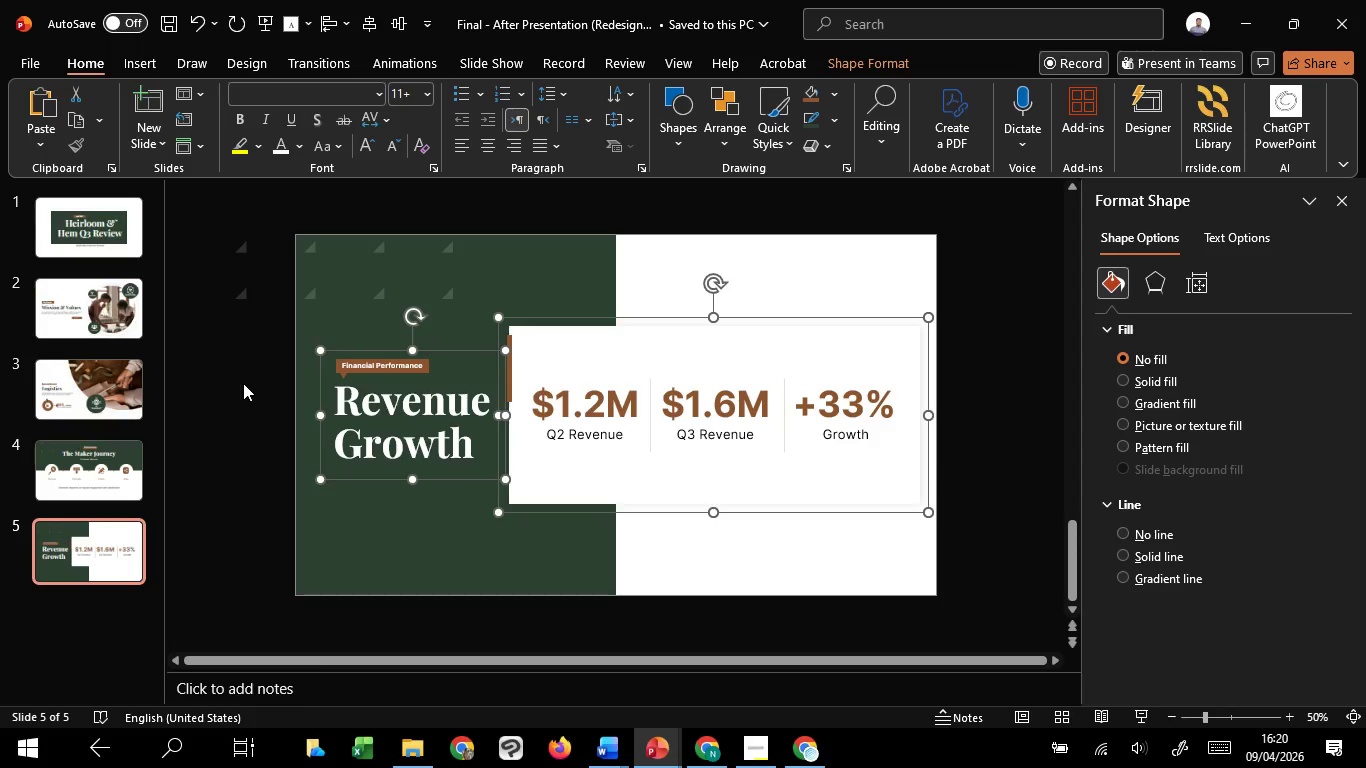 
key(Control+G)
 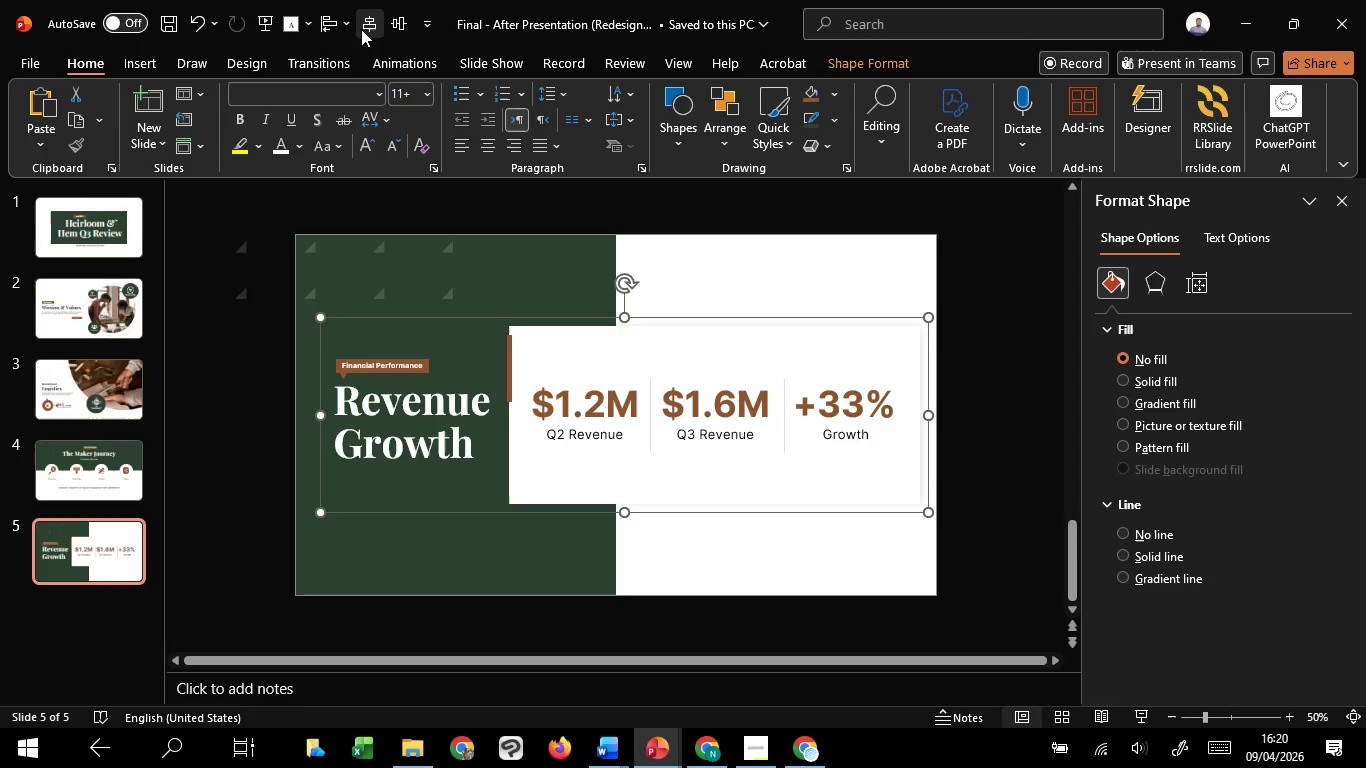 
left_click([367, 29])
 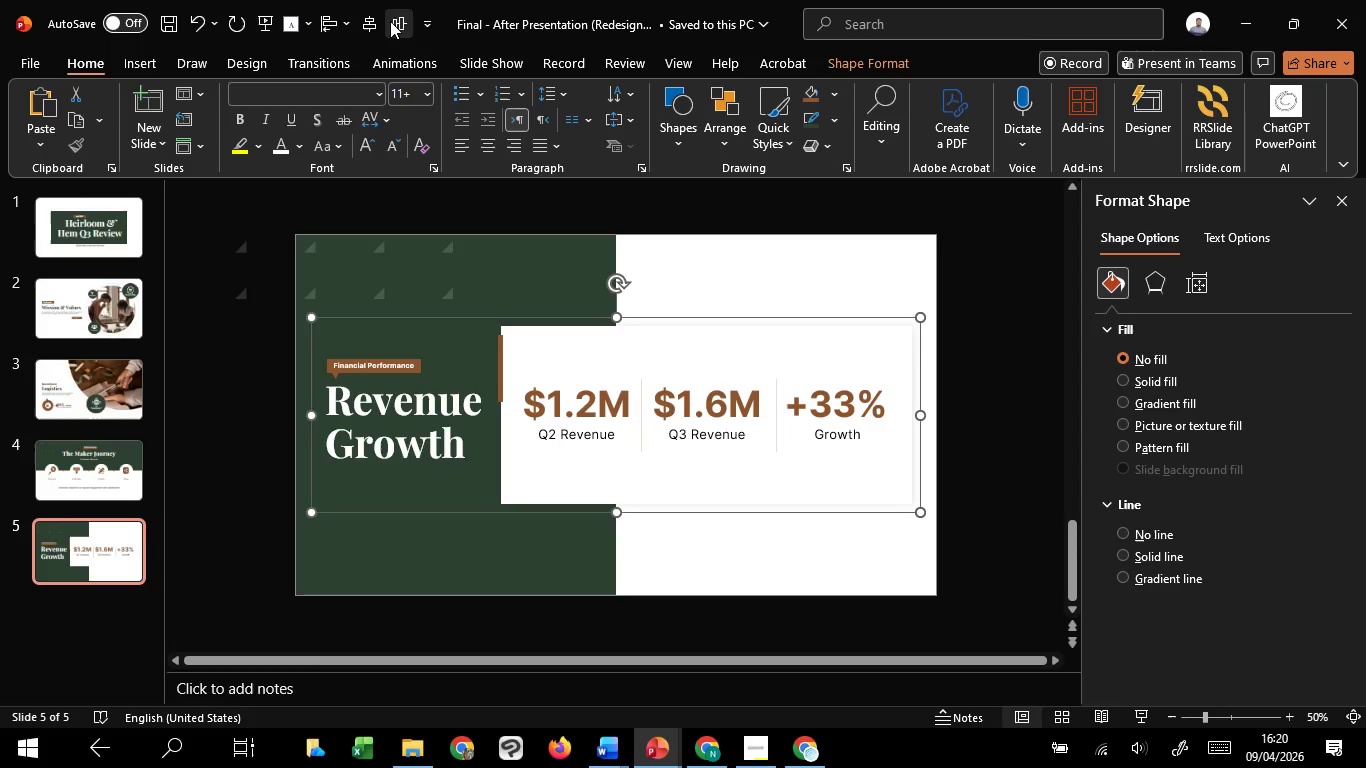 
left_click([393, 21])
 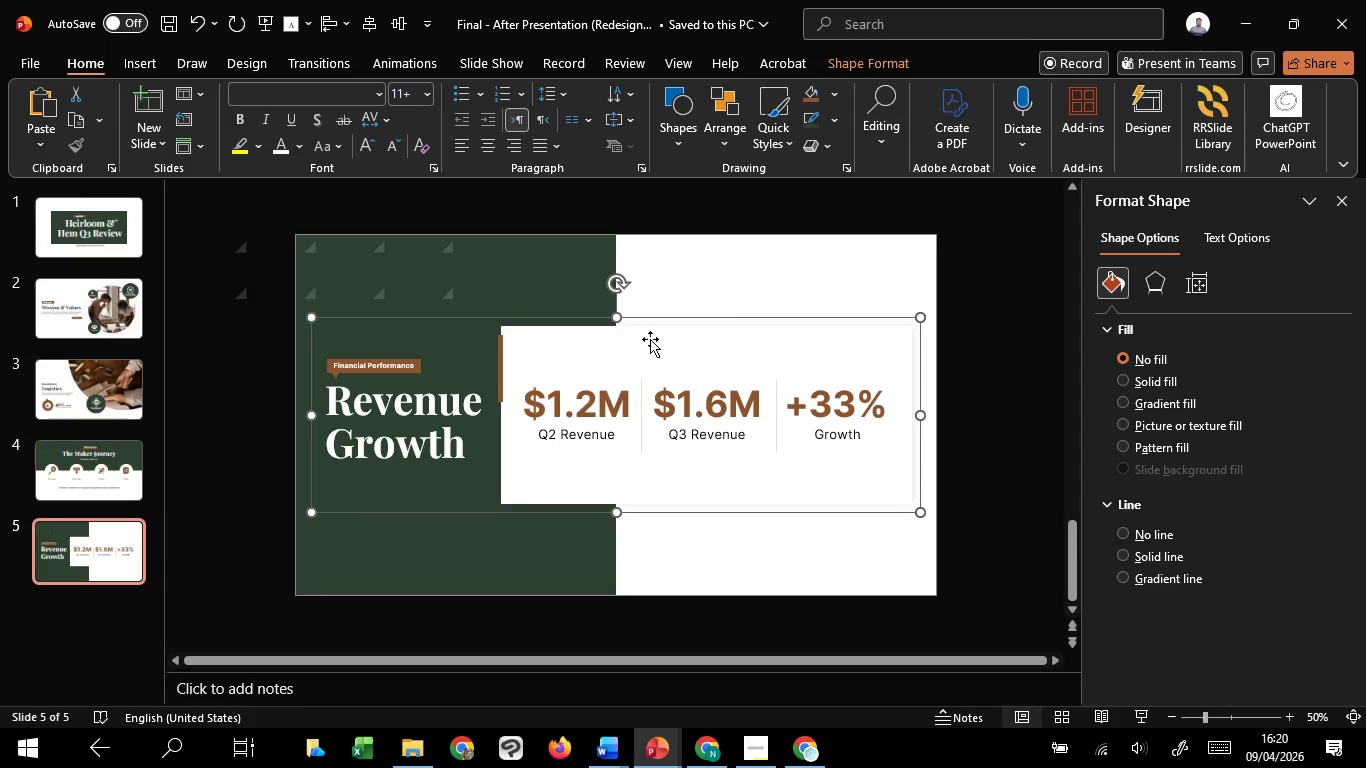 
left_click([722, 266])
 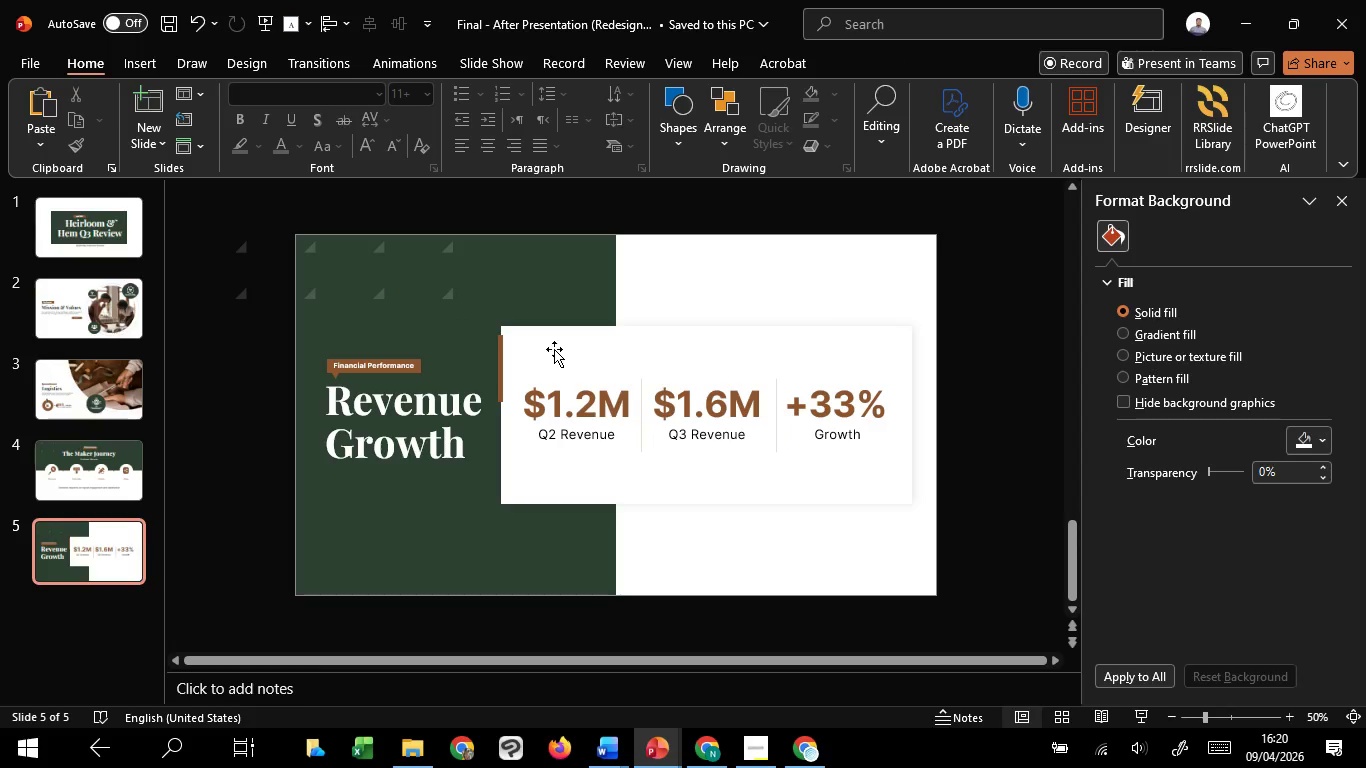 
left_click([554, 349])
 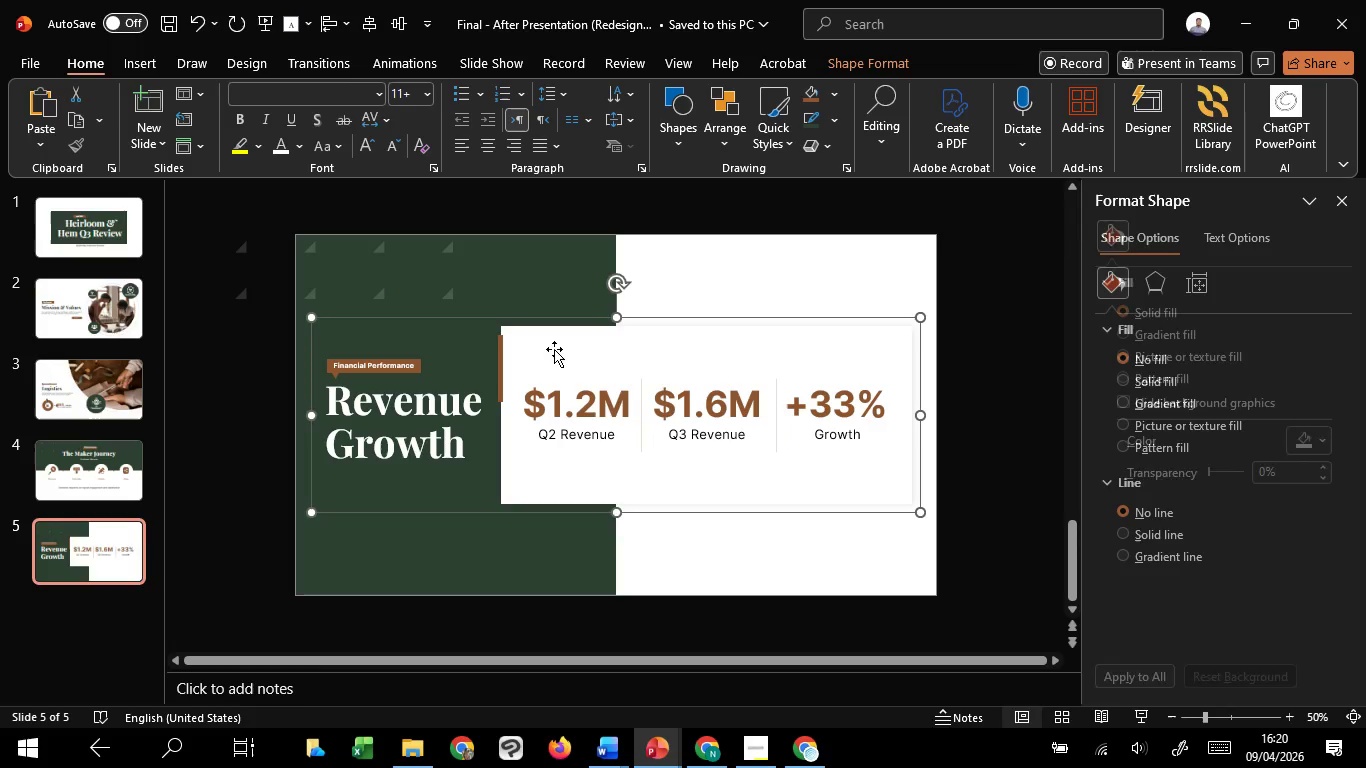 
left_click([554, 349])
 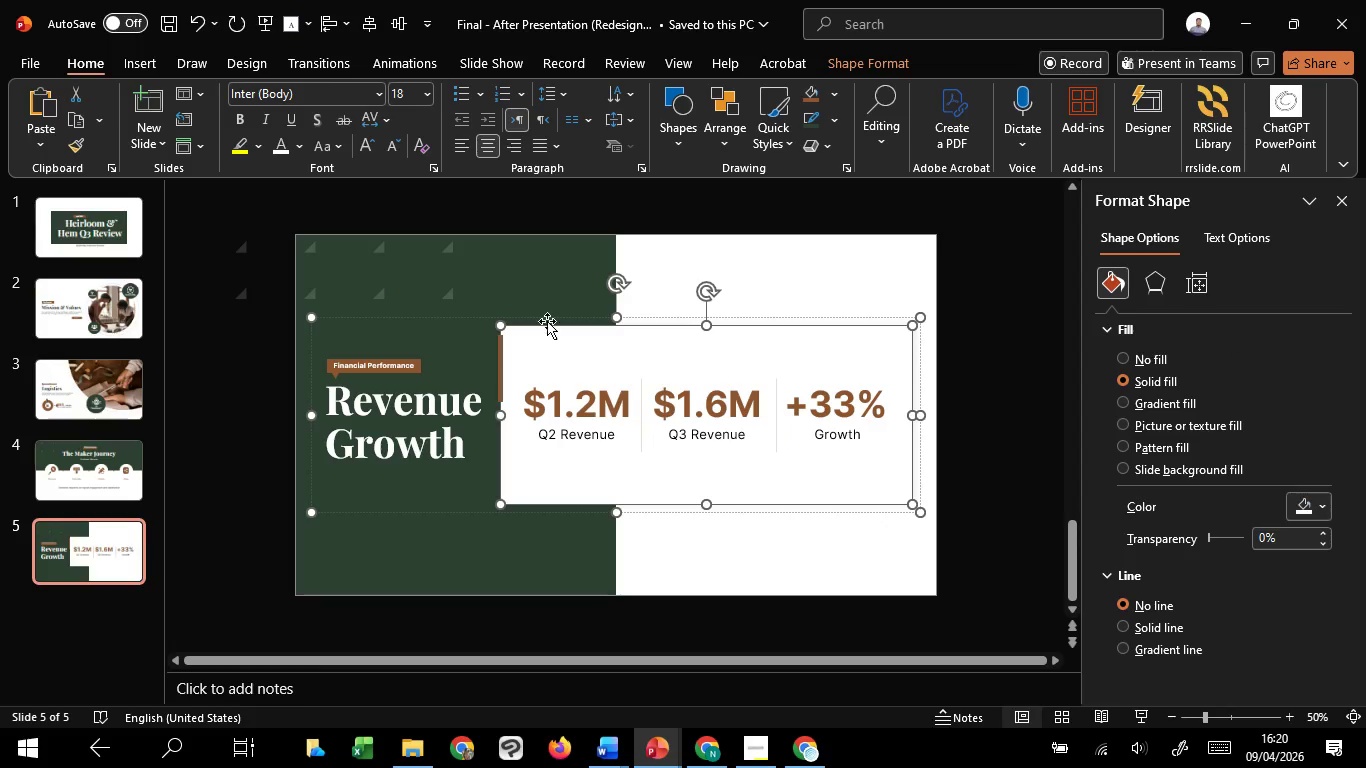 
left_click([547, 318])
 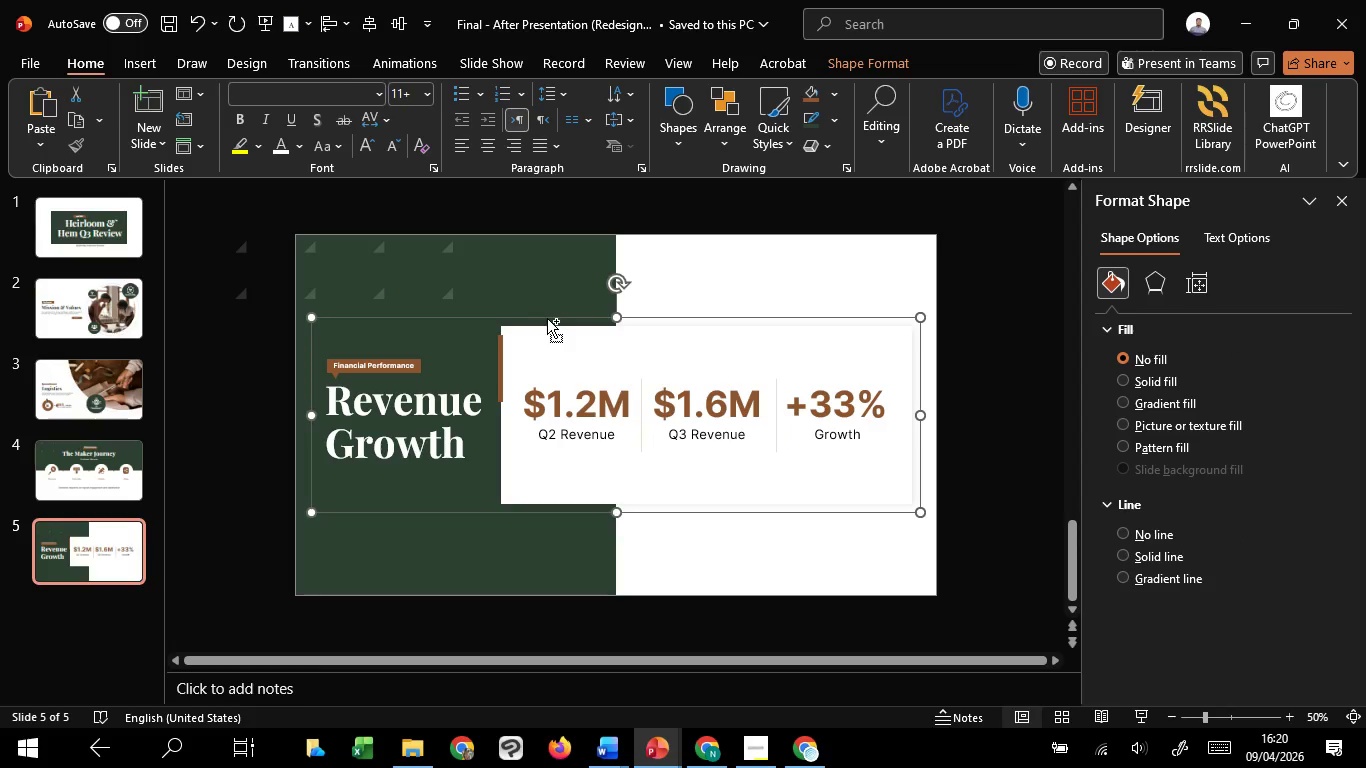 
key(Control+Shift+G)
 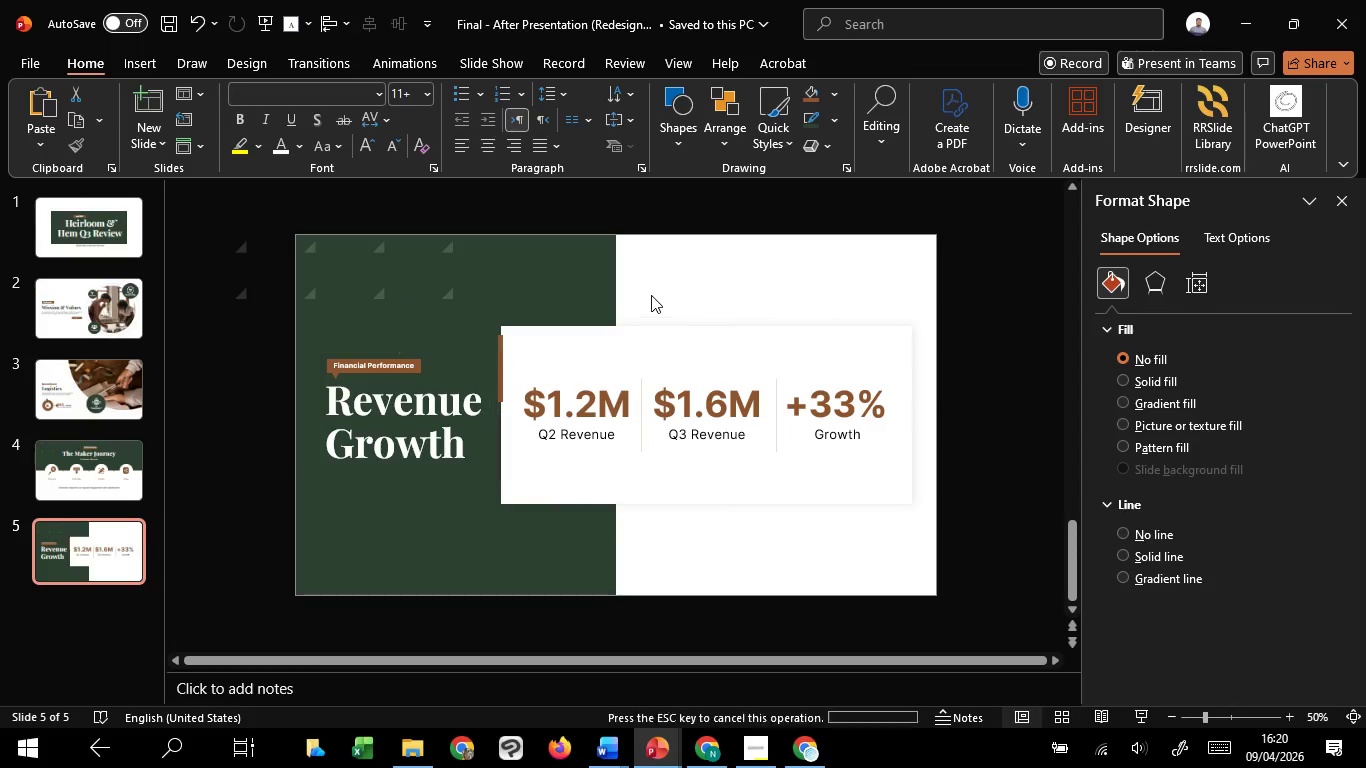 
double_click([623, 341])
 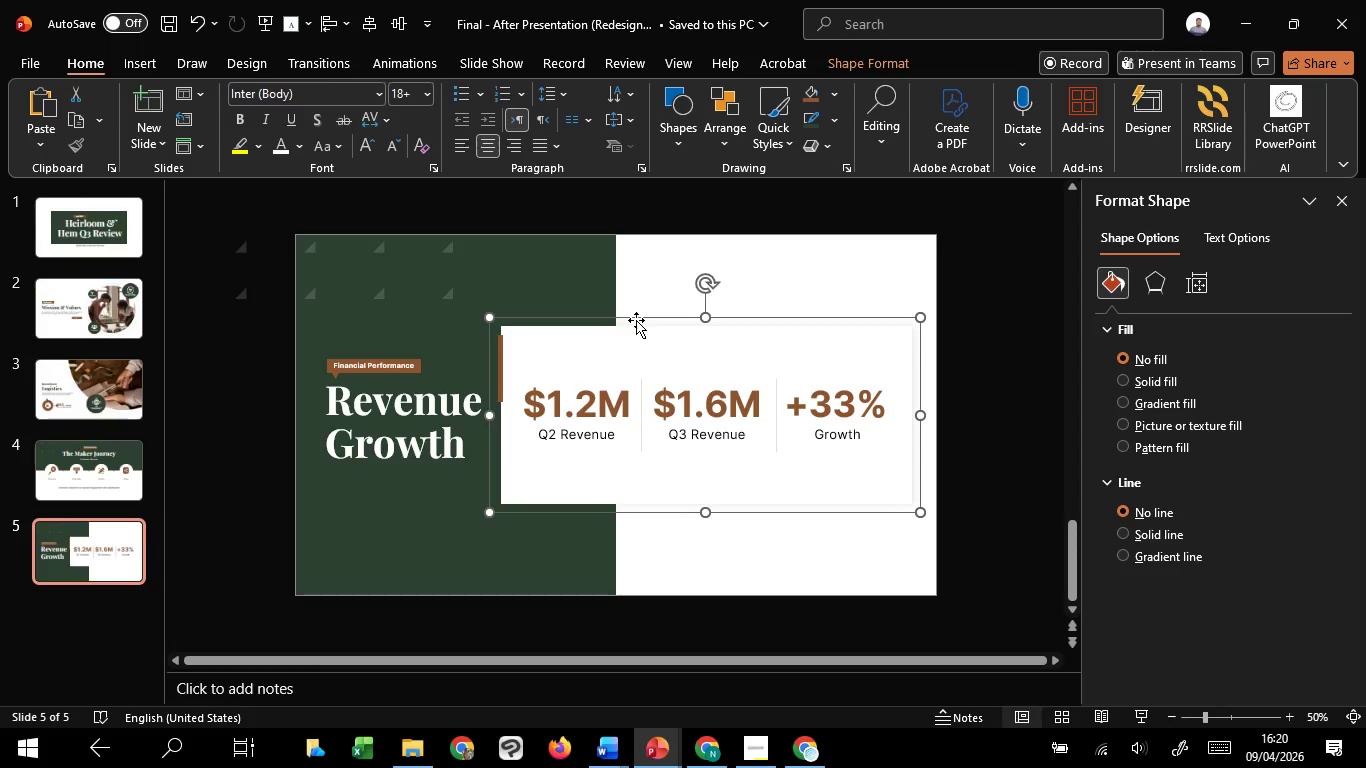 
hold_key(key=ShiftLeft, duration=1.52)
 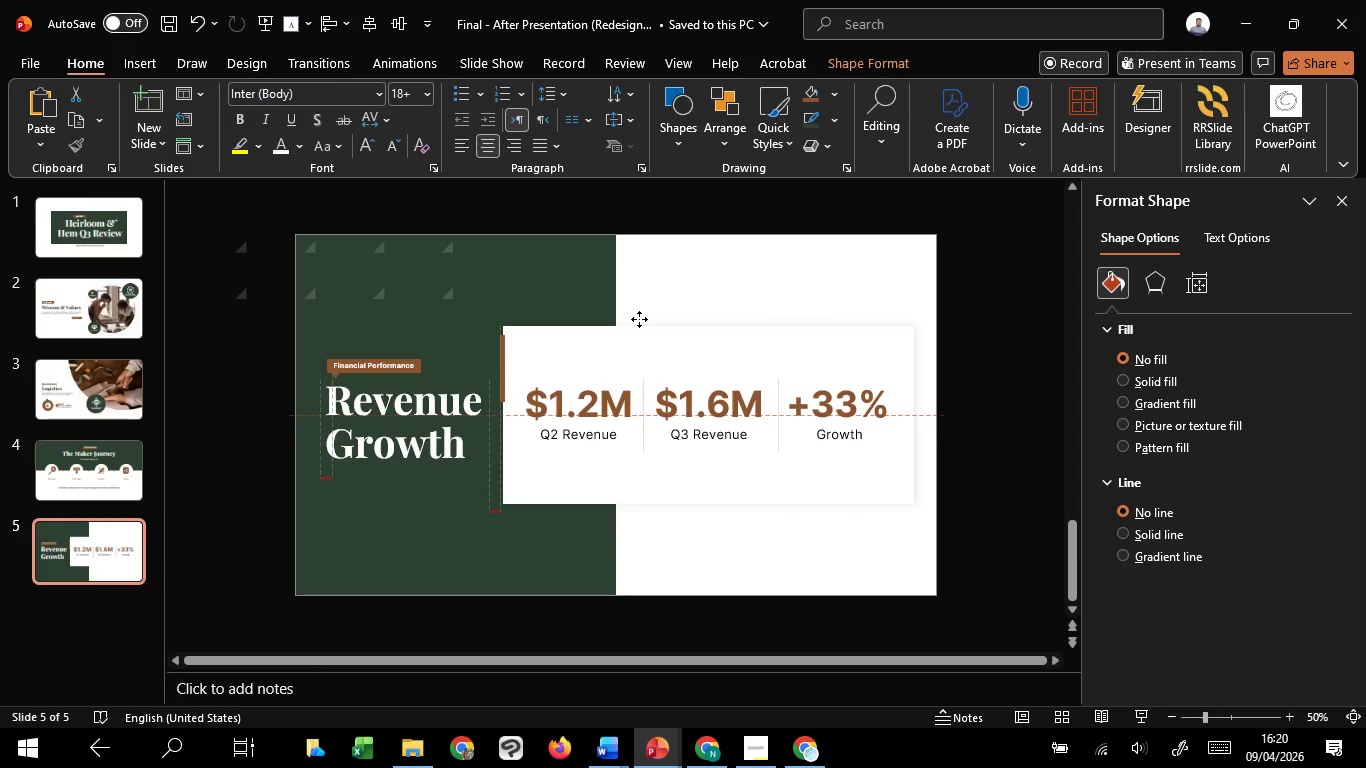 